 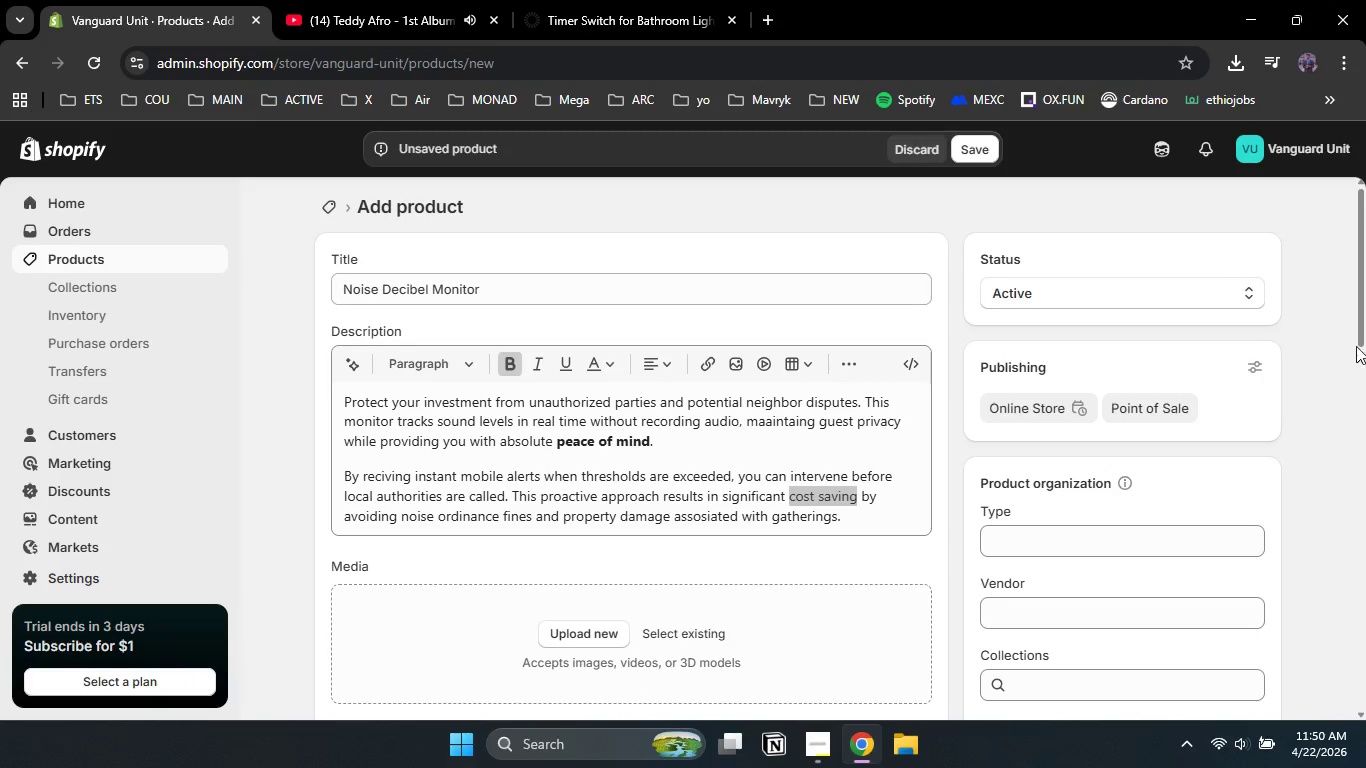 
left_click_drag(start_coordinate=[1364, 311], to_coordinate=[1365, 398])
 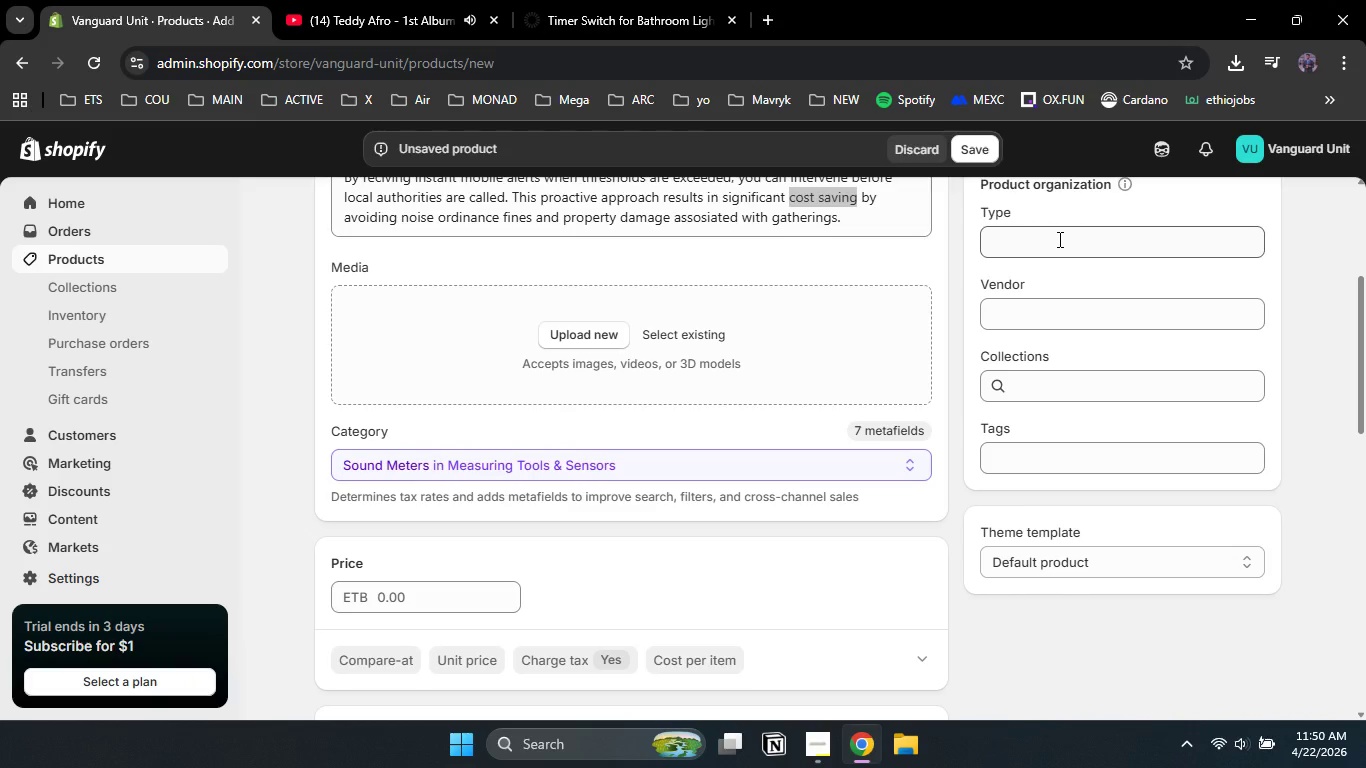 
left_click([1058, 239])
 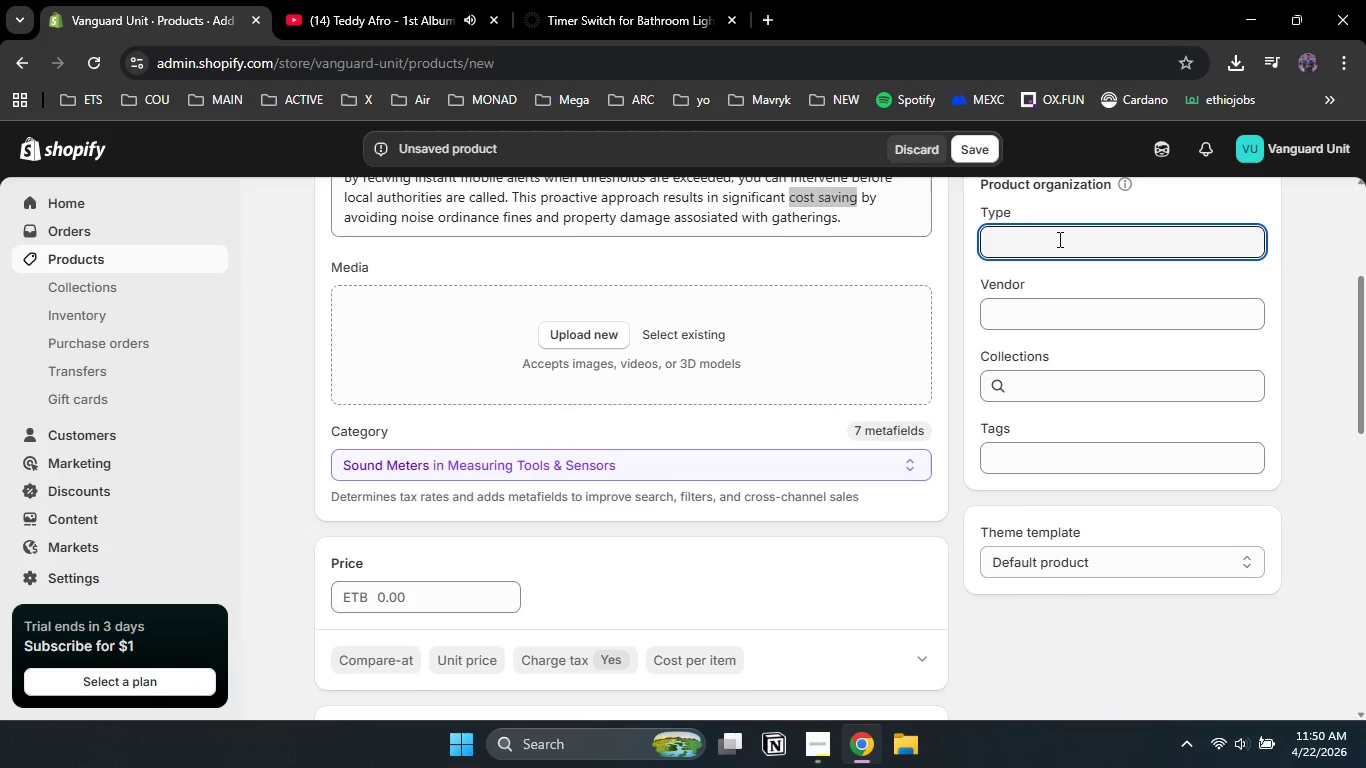 
type(Security & Monitoring)
 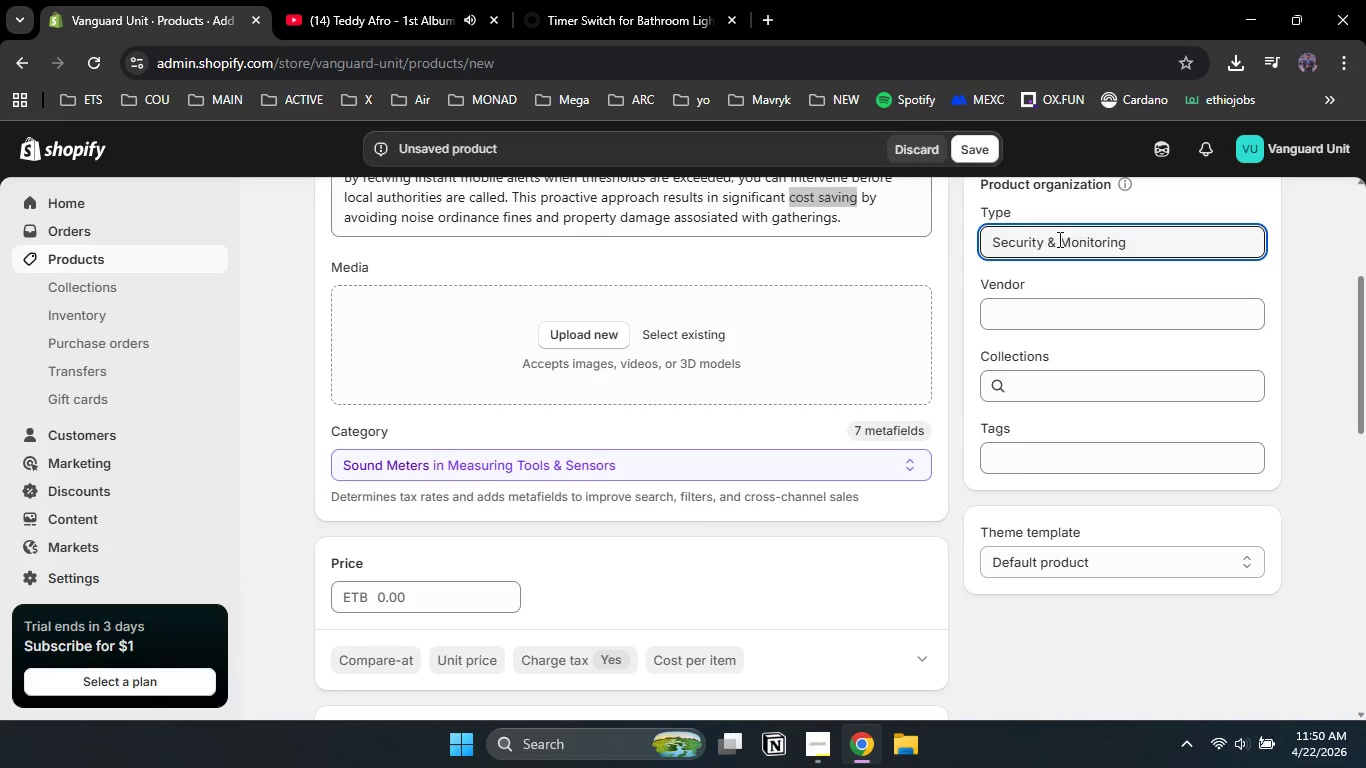 
left_click([1050, 305])
 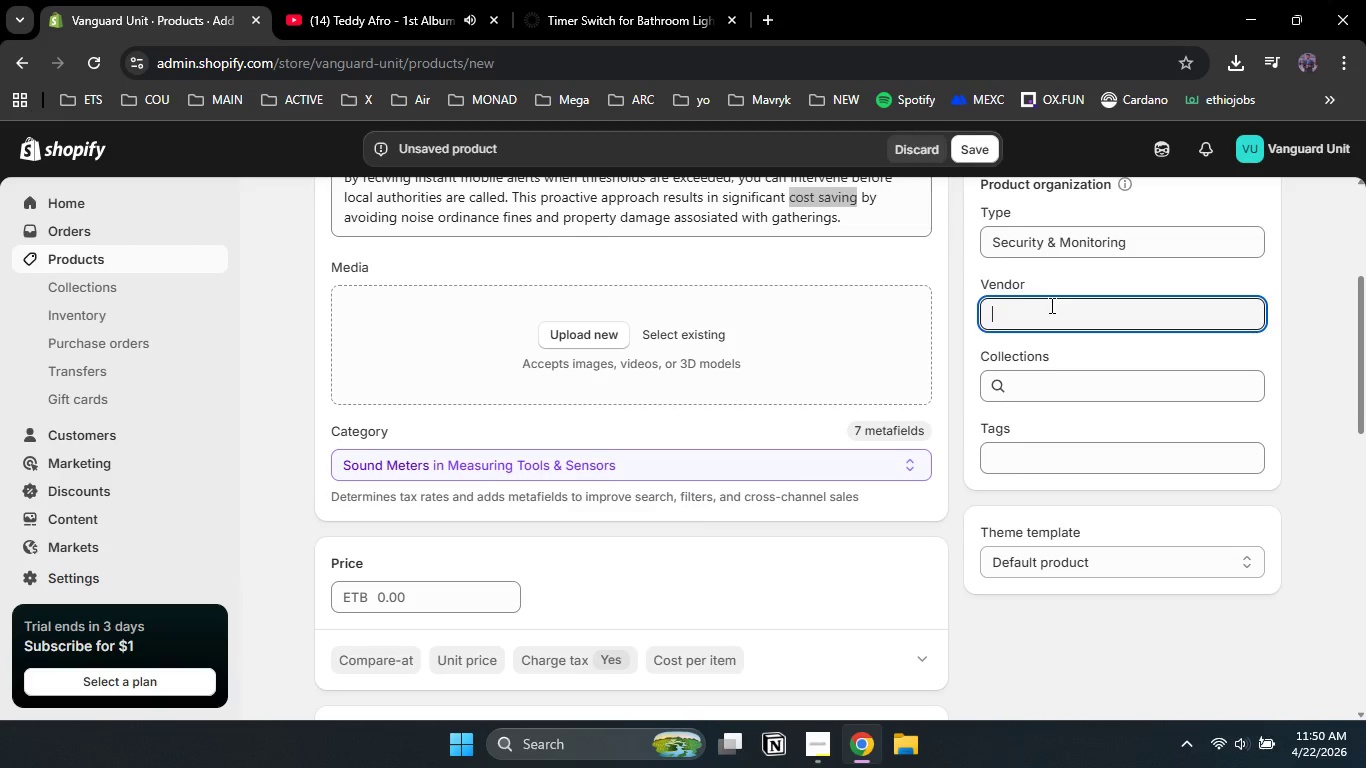 
type(Vanguard ub)
key(Backspace)
type(nit)
 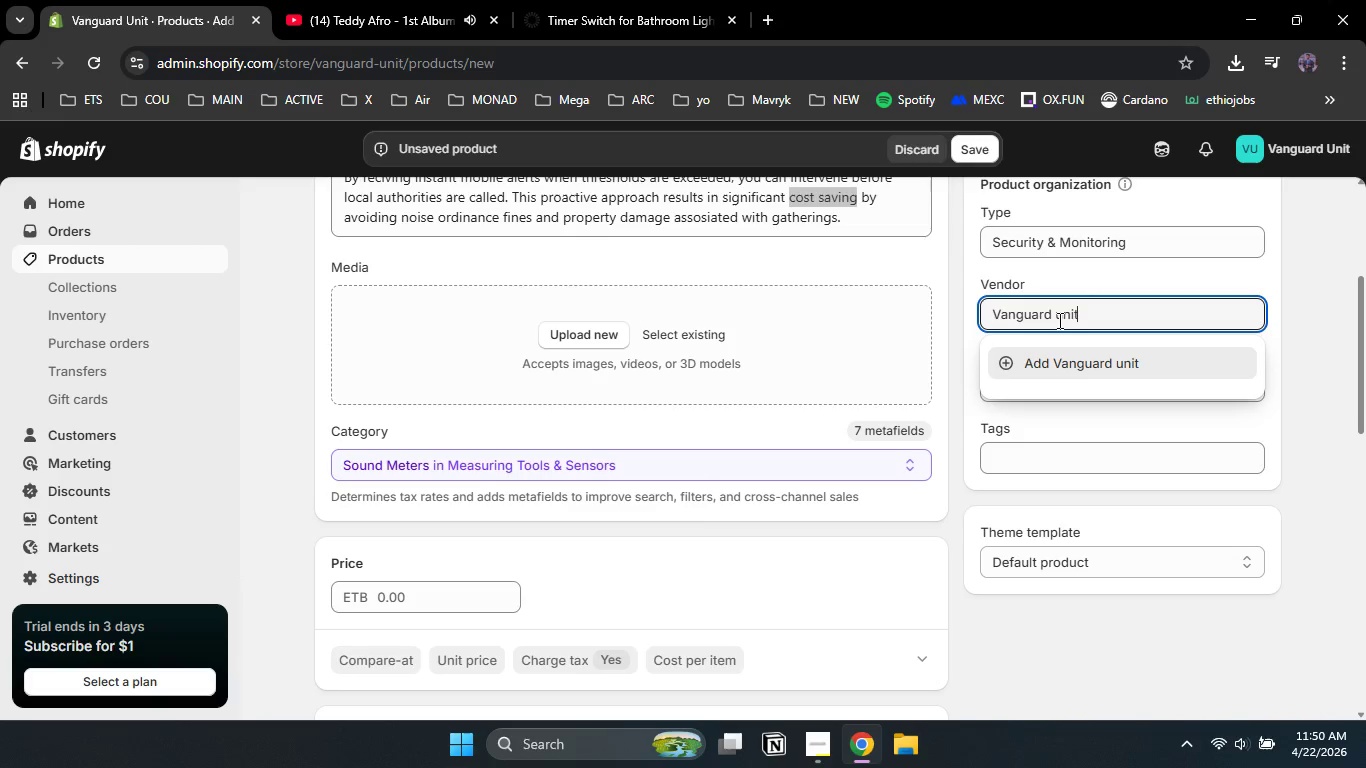 
left_click([1063, 313])
 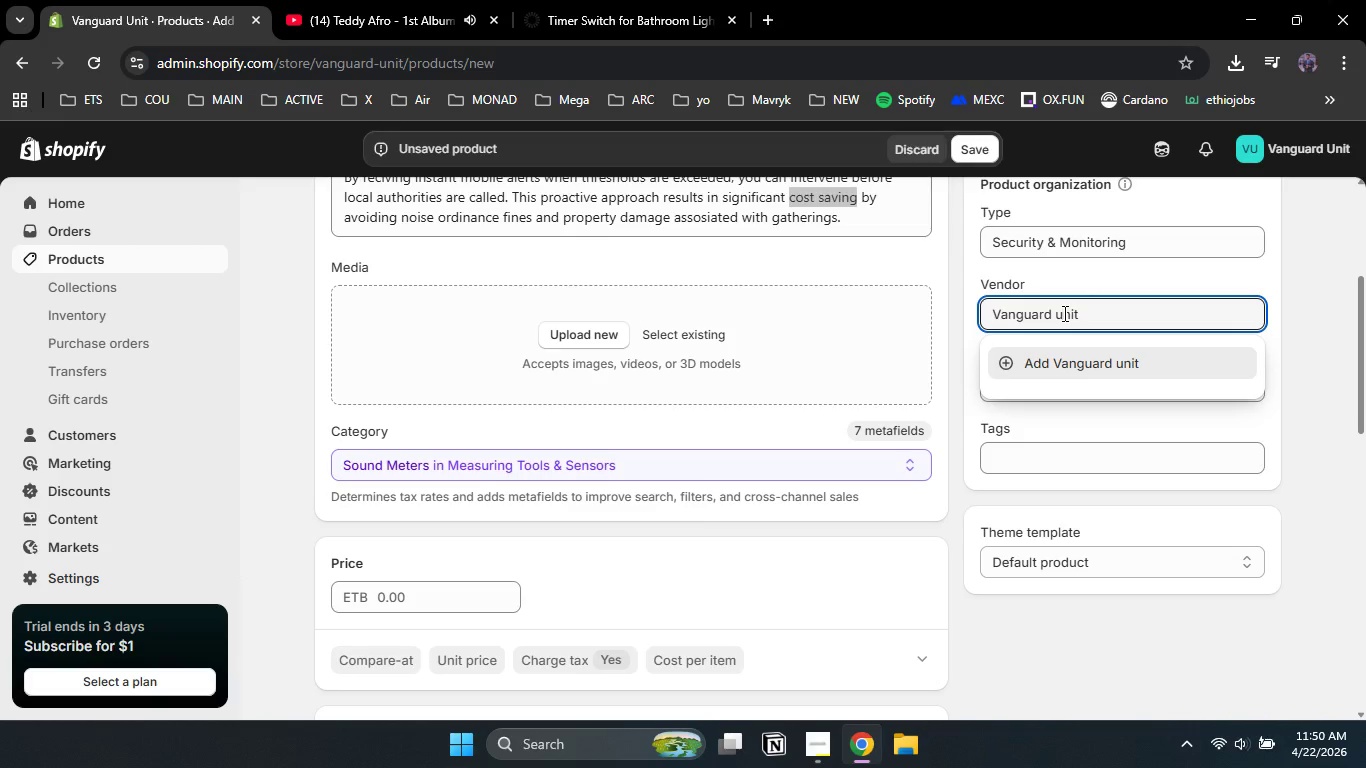 
key(Backspace)
 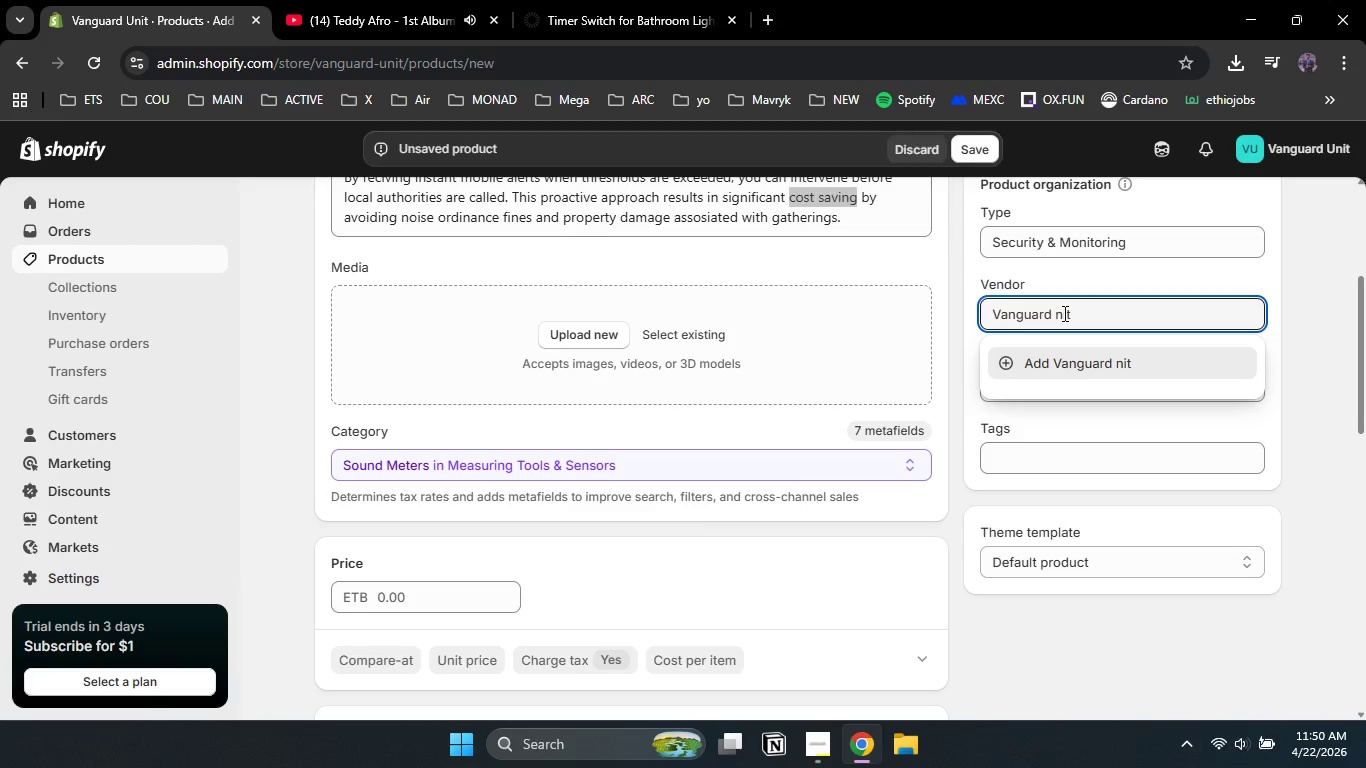 
key(Shift+I)
 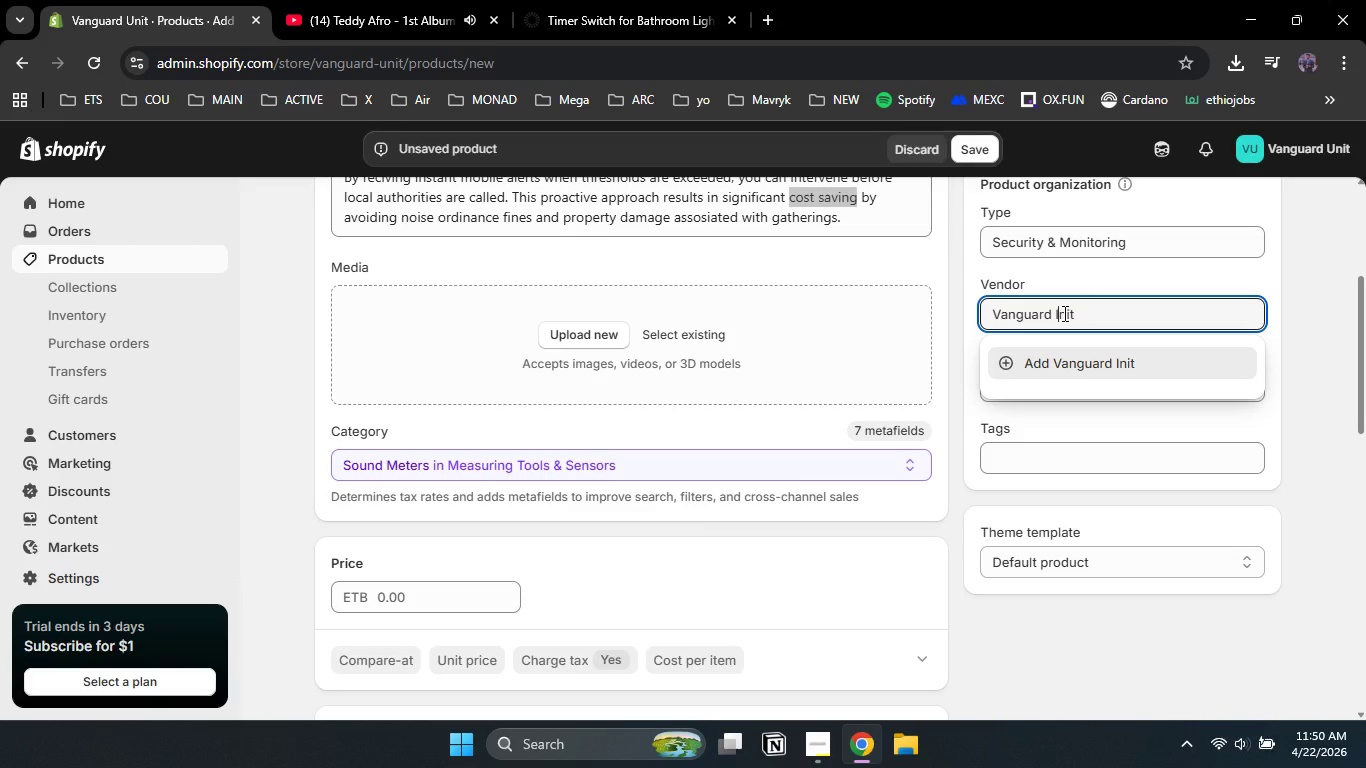 
key(Backspace)
 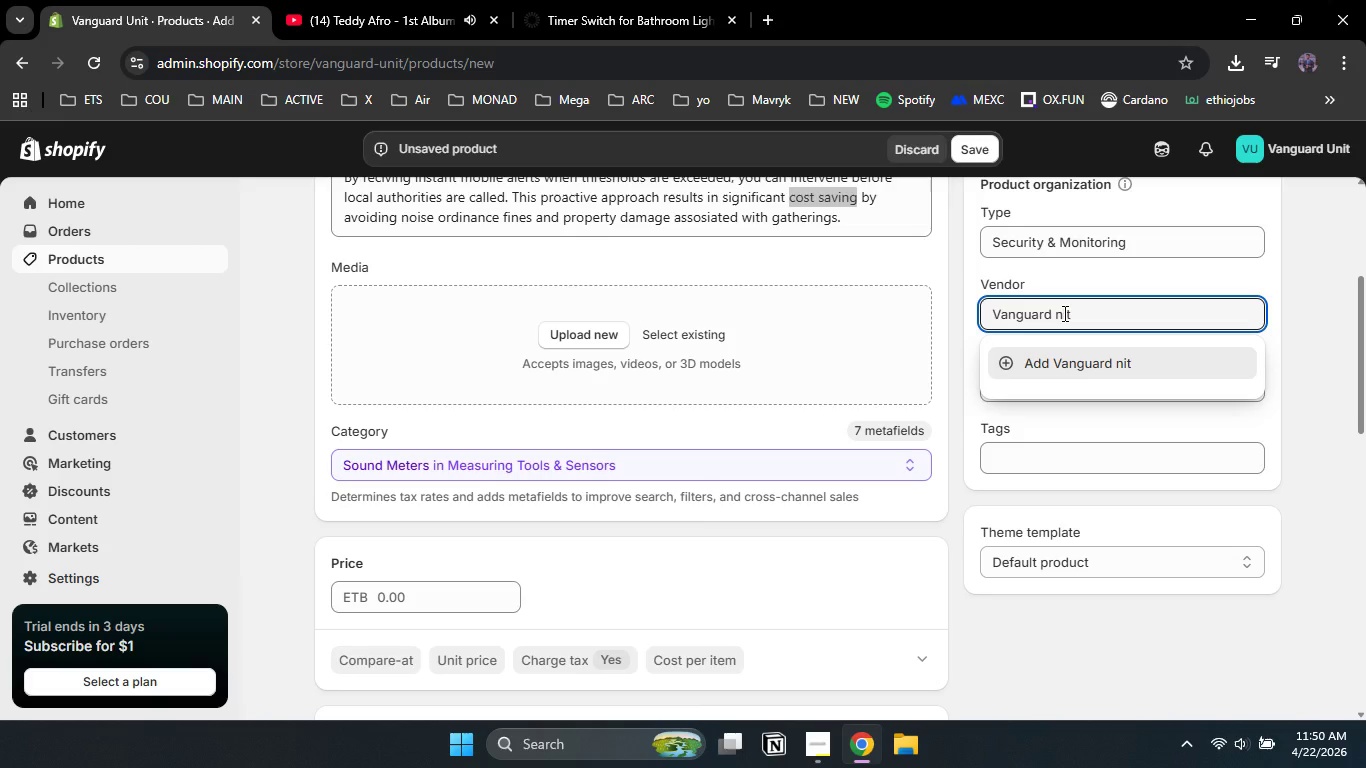 
key(Shift+ShiftLeft)
 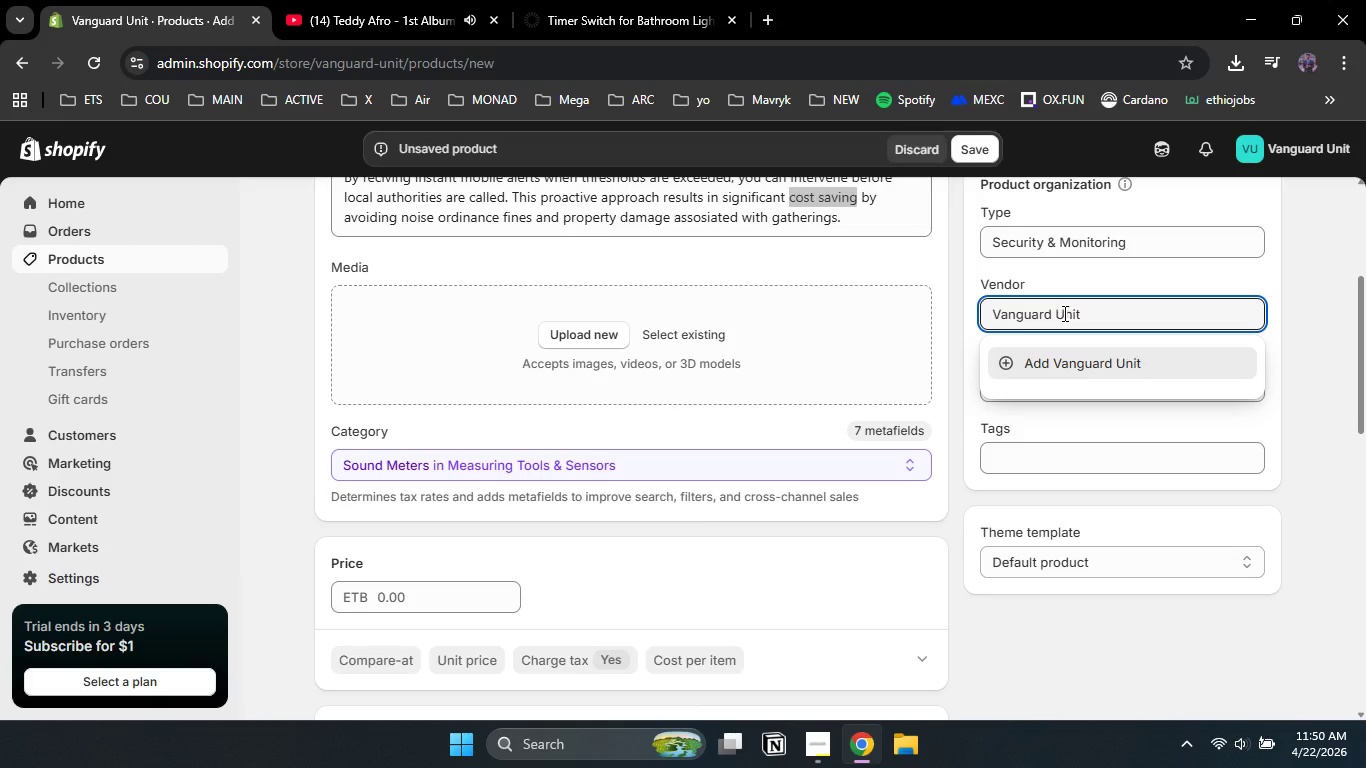 
key(Shift+U)
 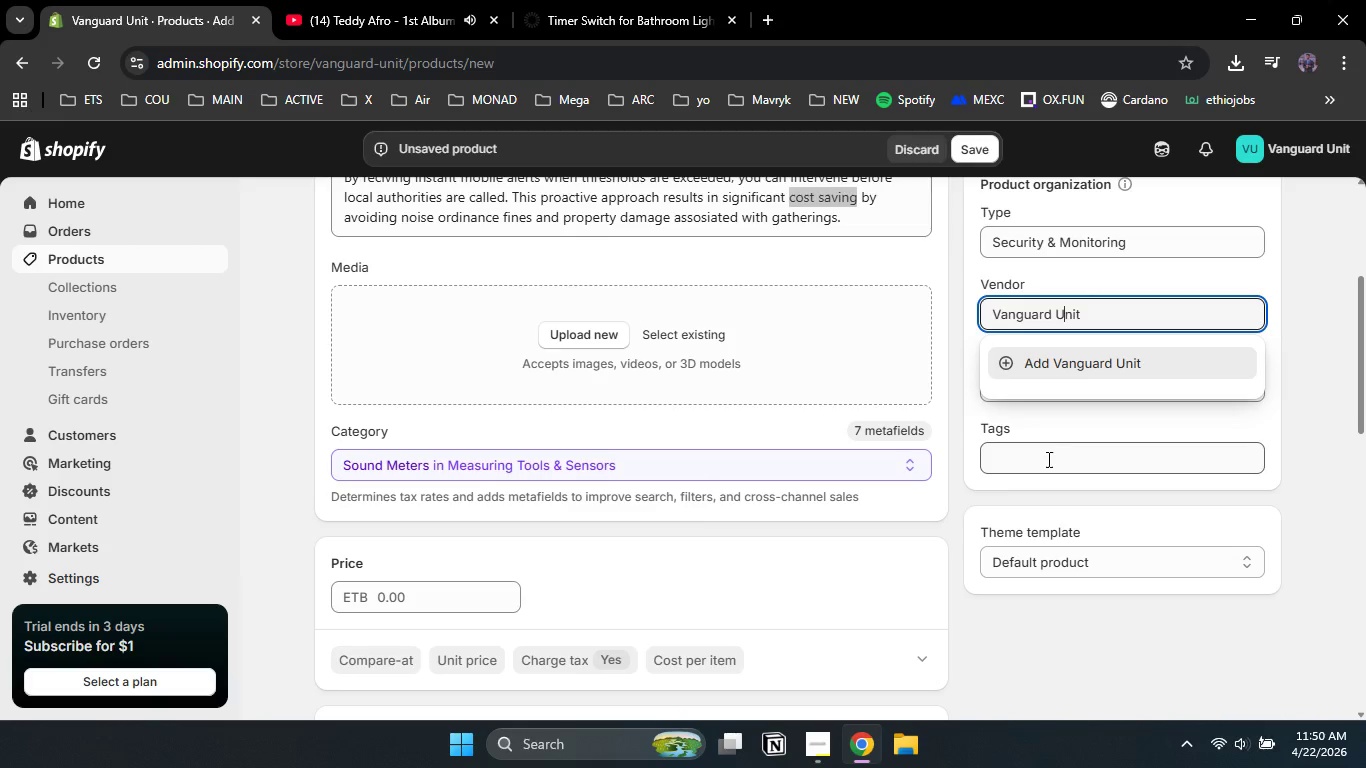 
left_click([1047, 459])
 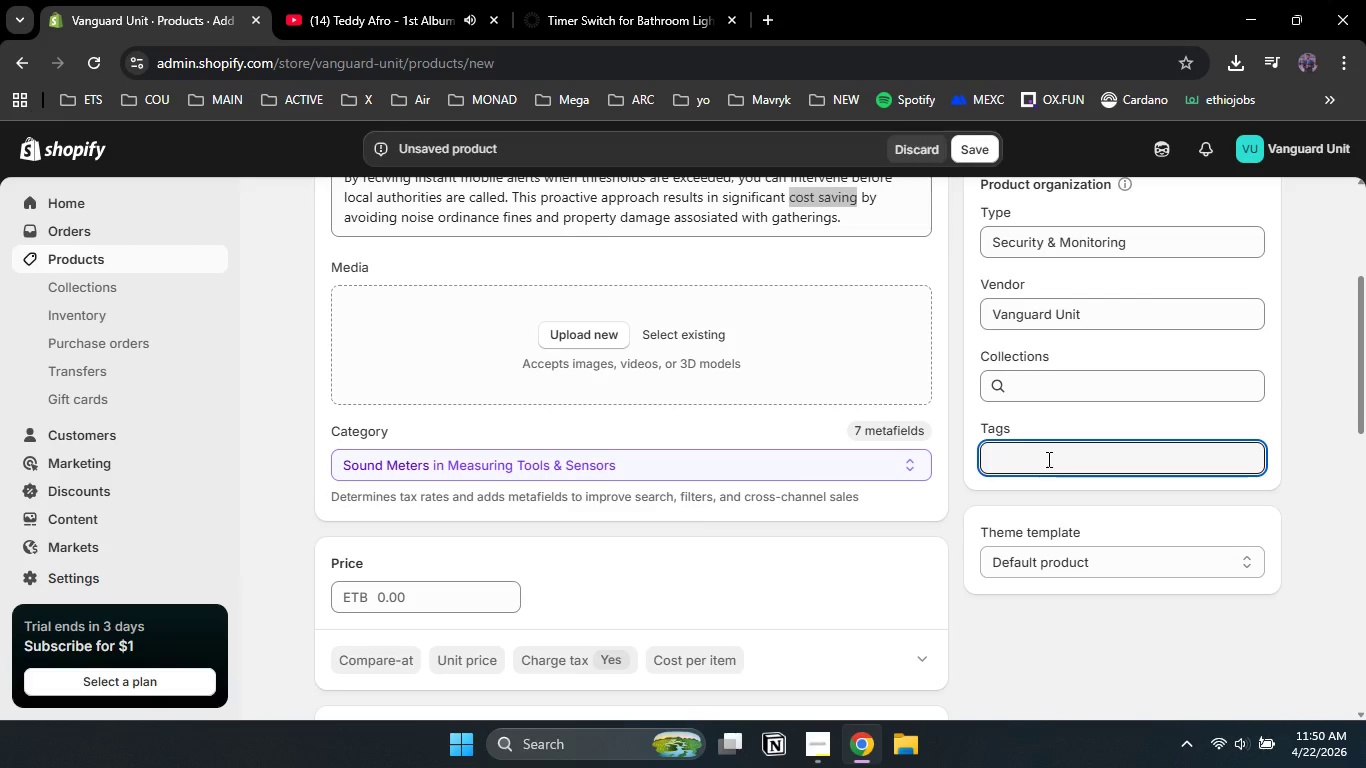 
scroll: coordinate [1047, 459], scroll_direction: none, amount: 0.0
 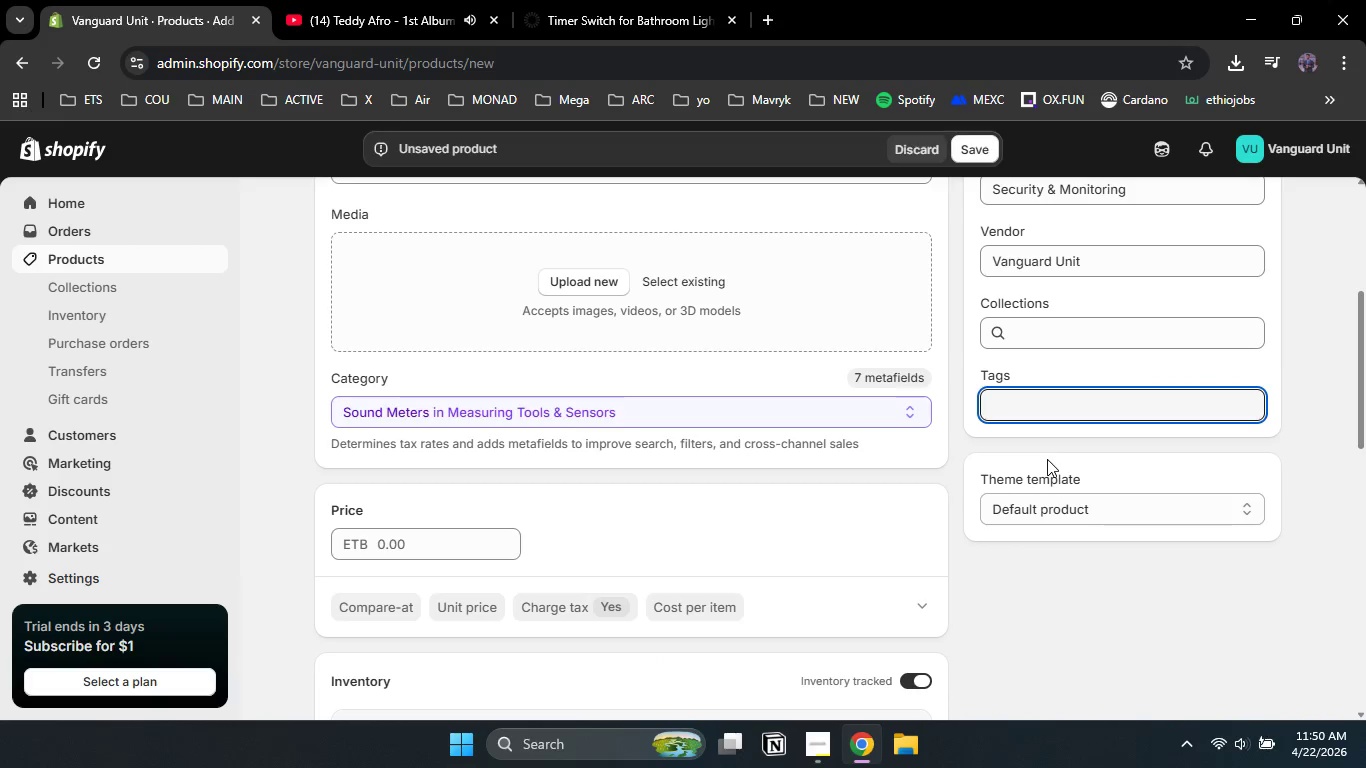 
type(property protection)
 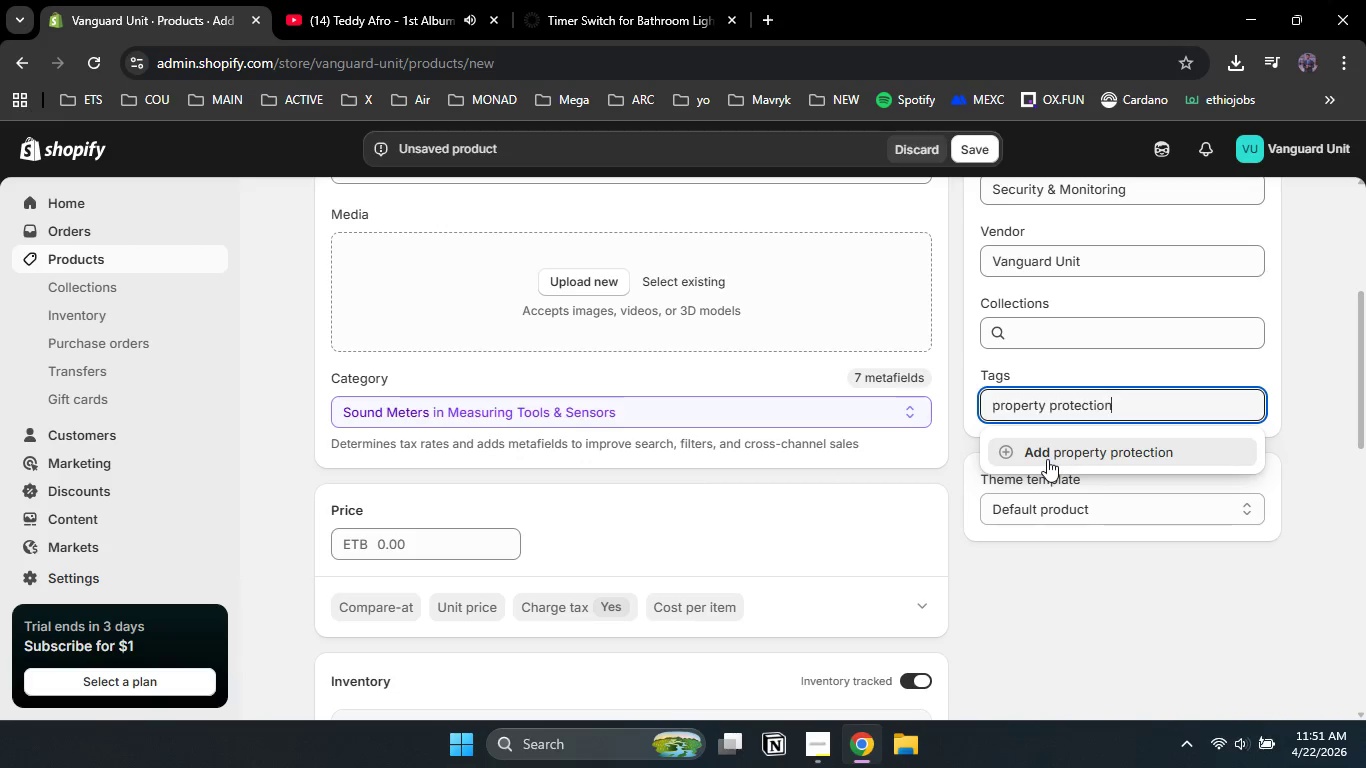 
left_click([1047, 459])
 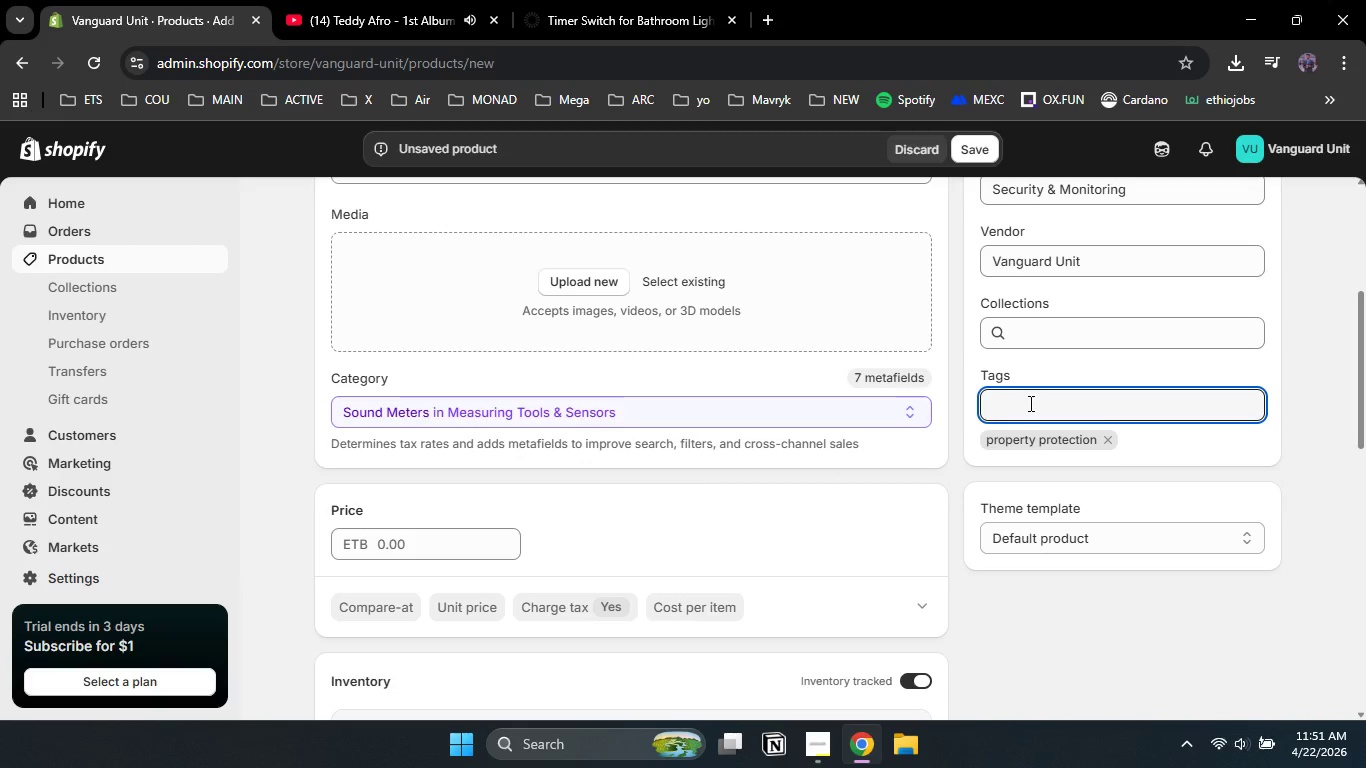 
type(noise monitor)
 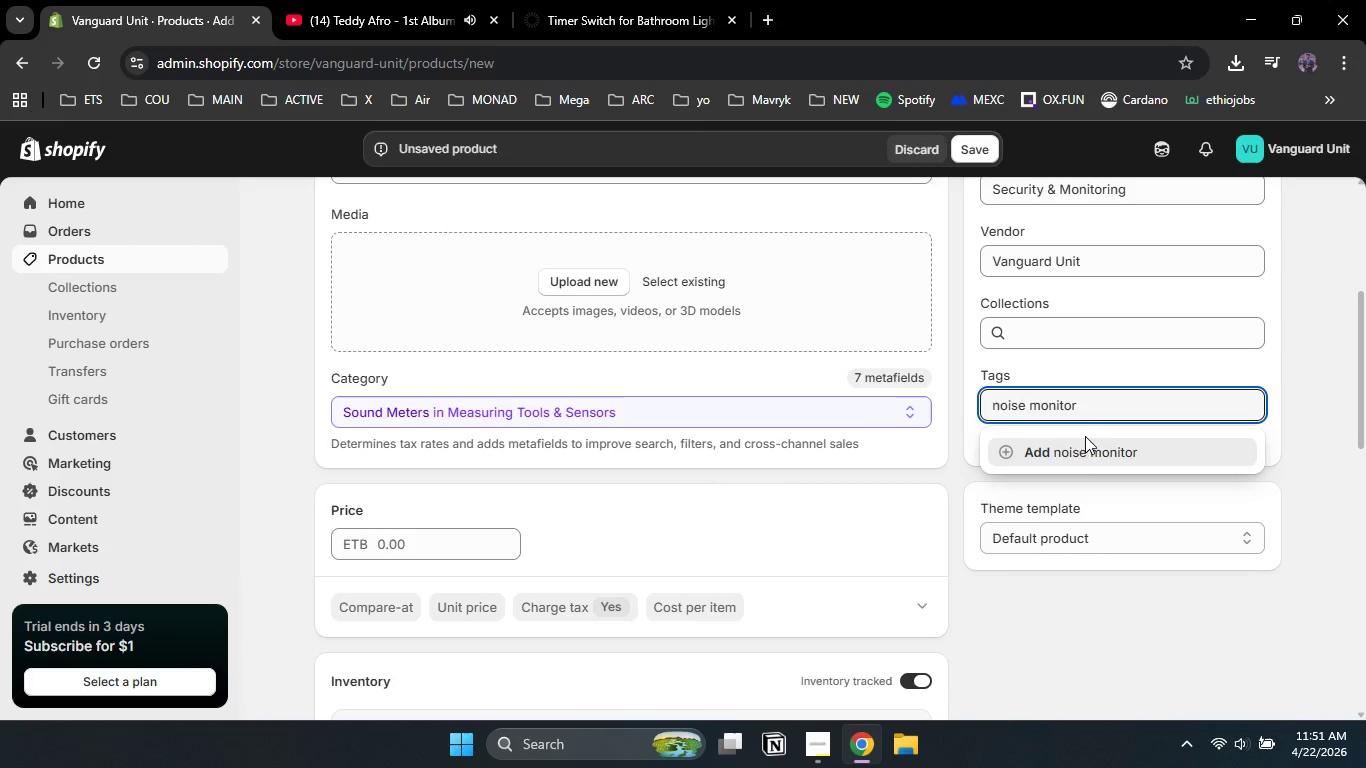 
left_click([1087, 443])
 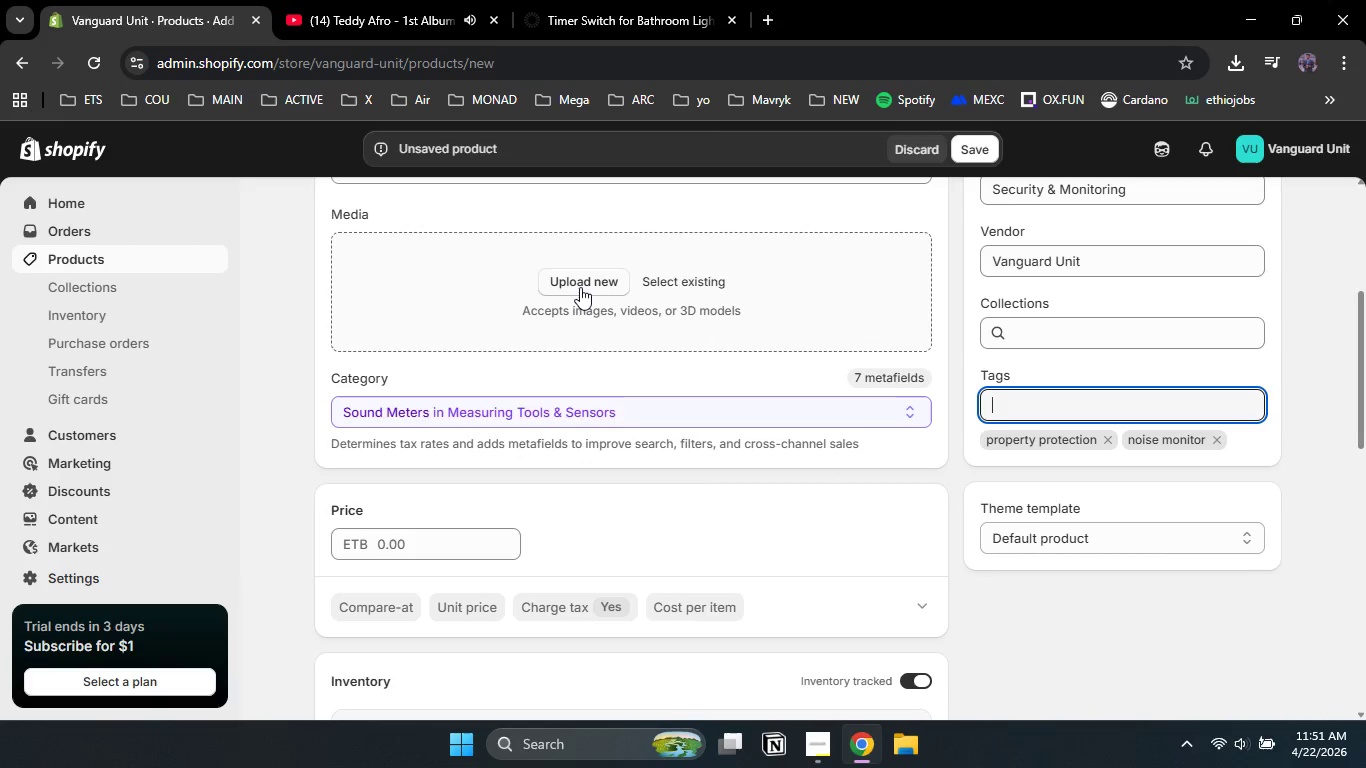 
left_click([579, 283])
 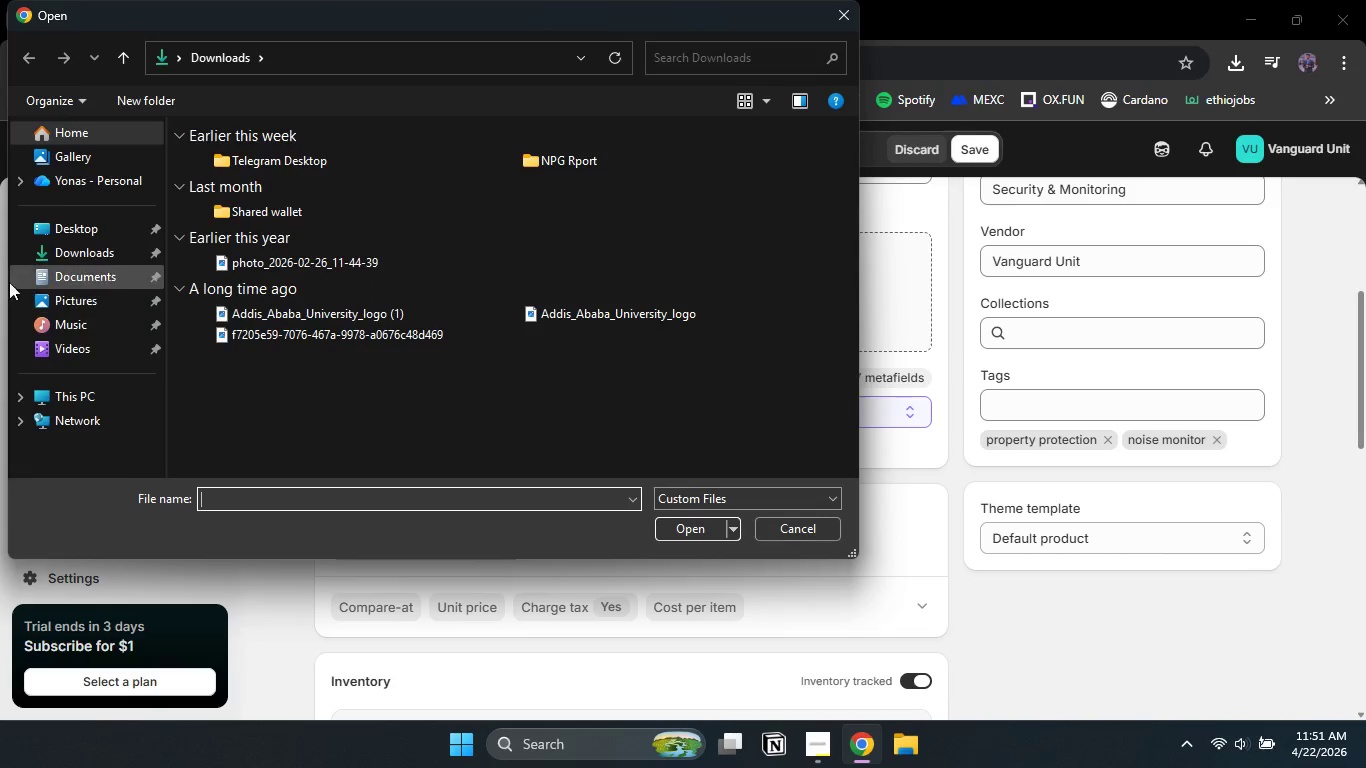 
left_click([73, 235])
 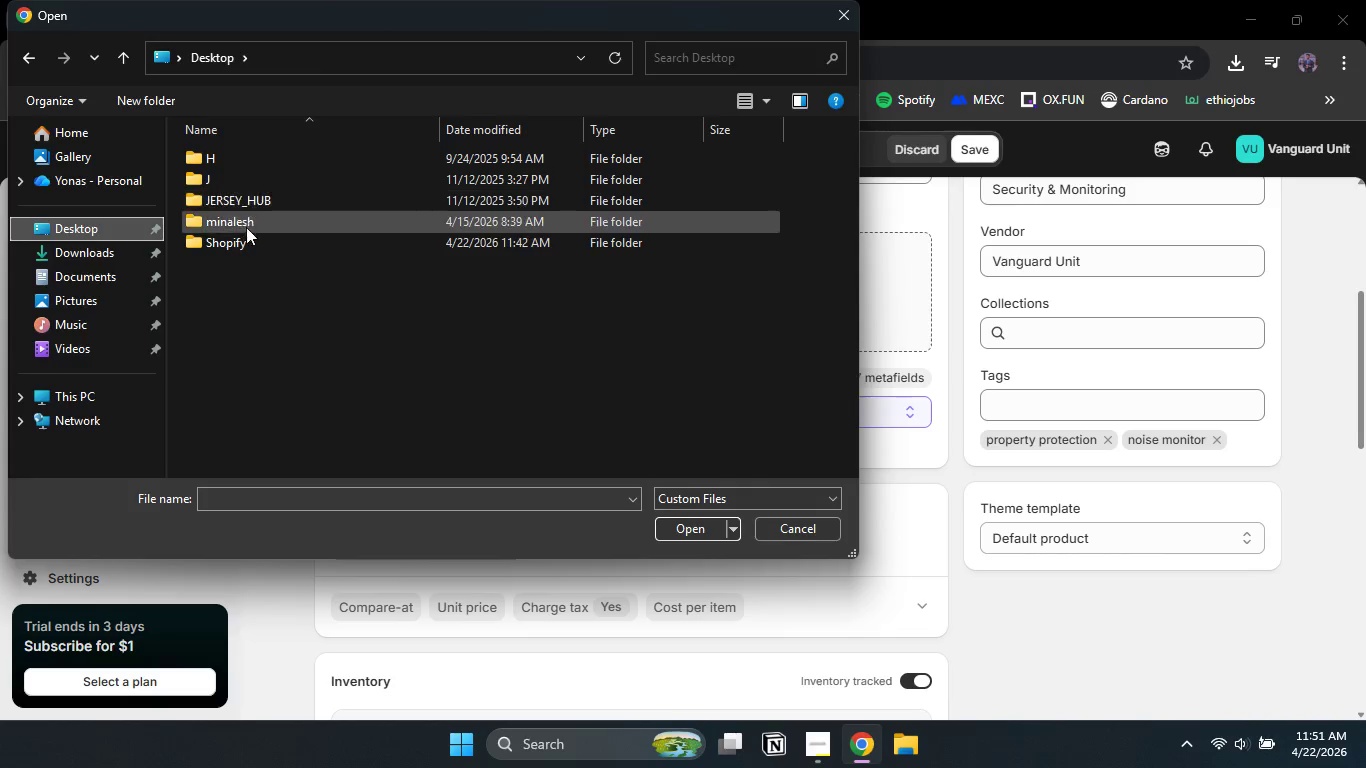 
double_click([249, 232])
 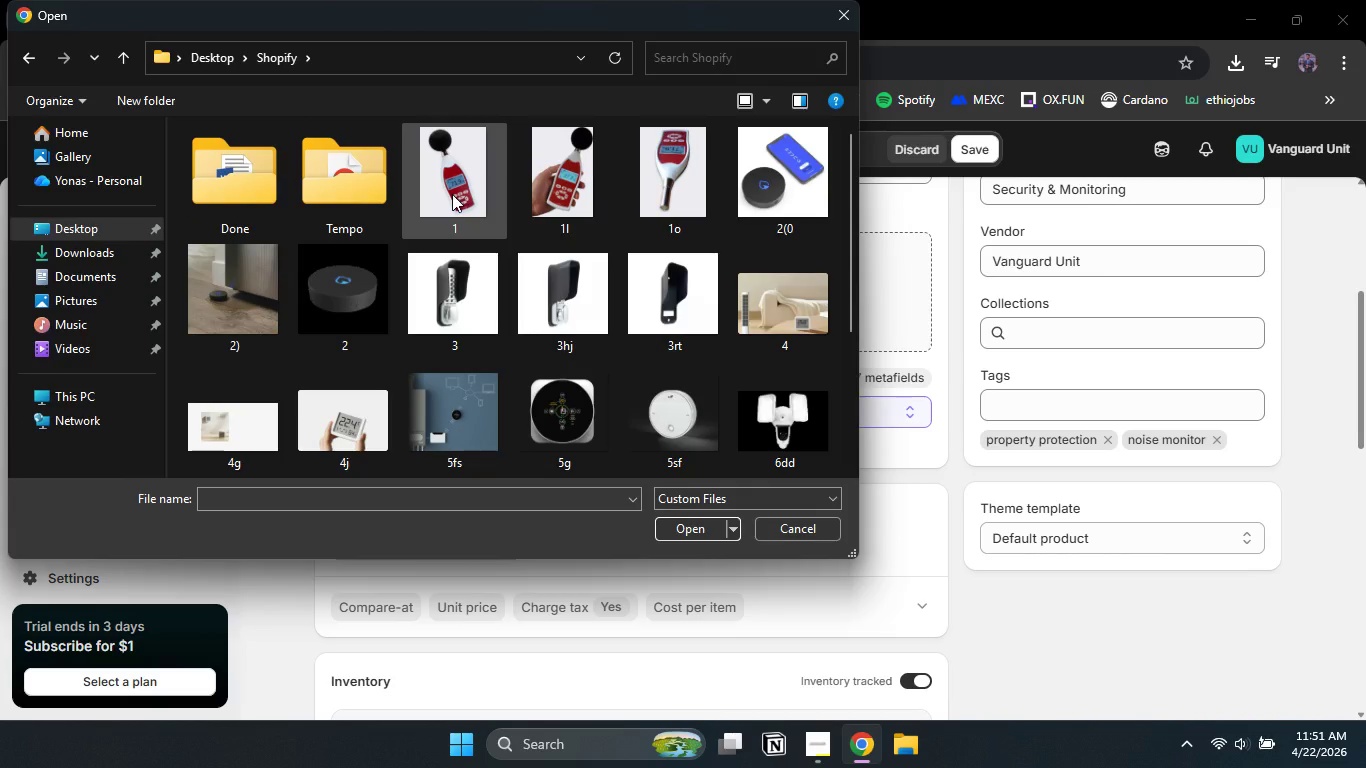 
left_click([452, 194])
 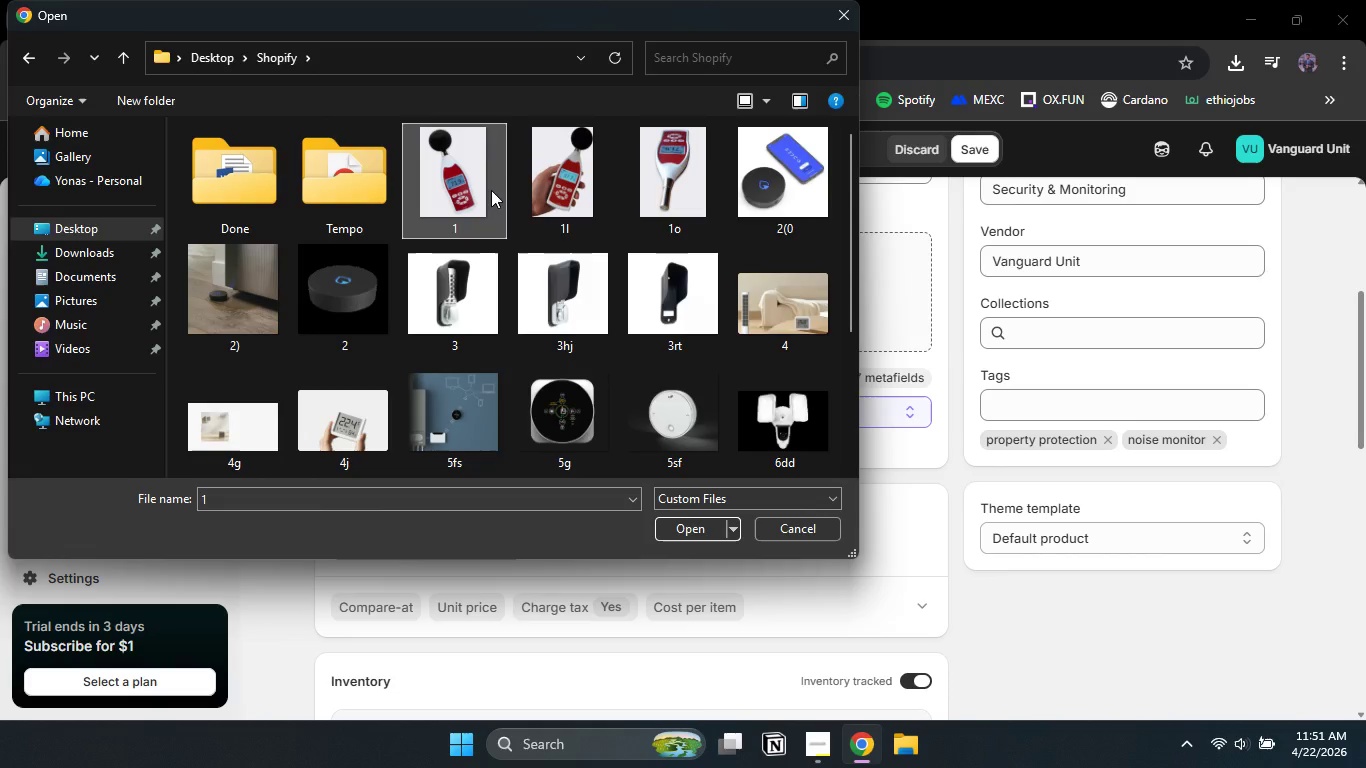 
hold_key(key=ControlLeft, duration=1.5)
left_click([528, 200])
 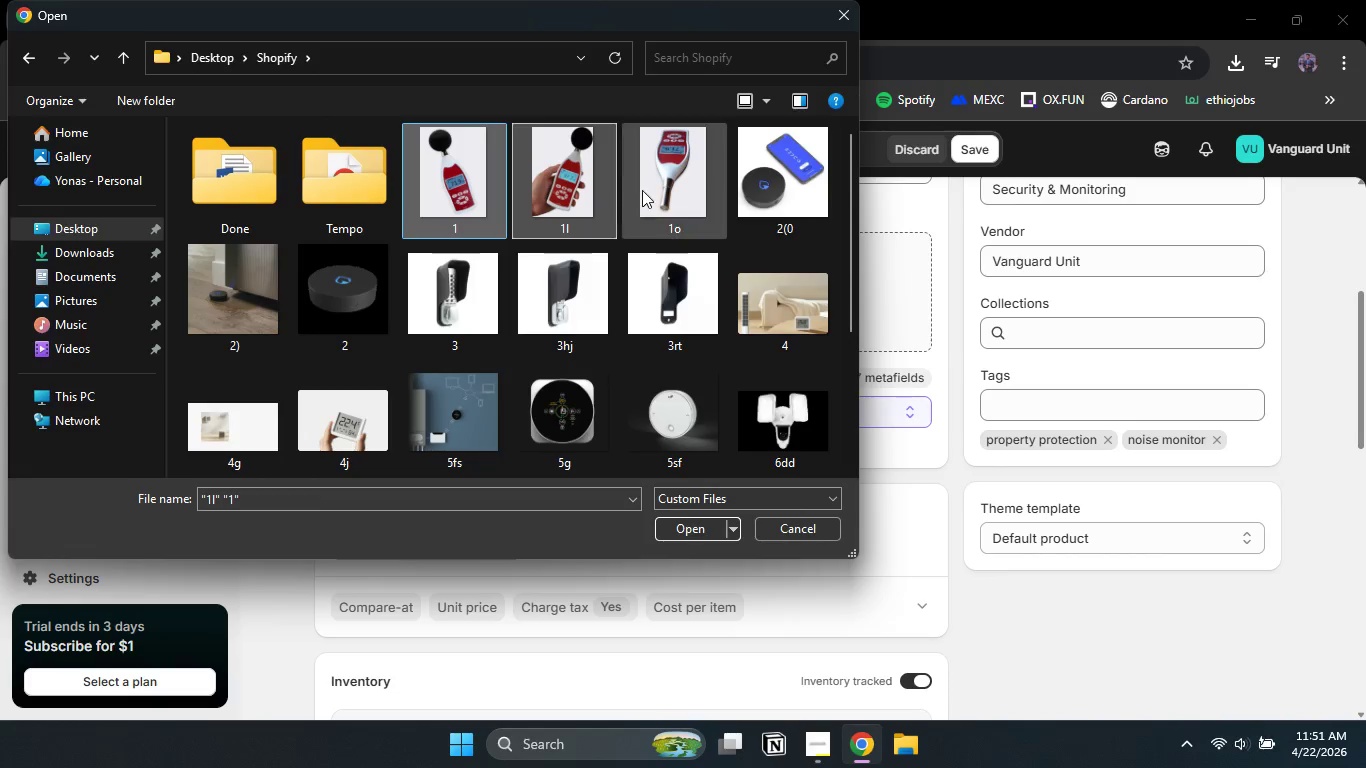 
left_click([642, 190])
 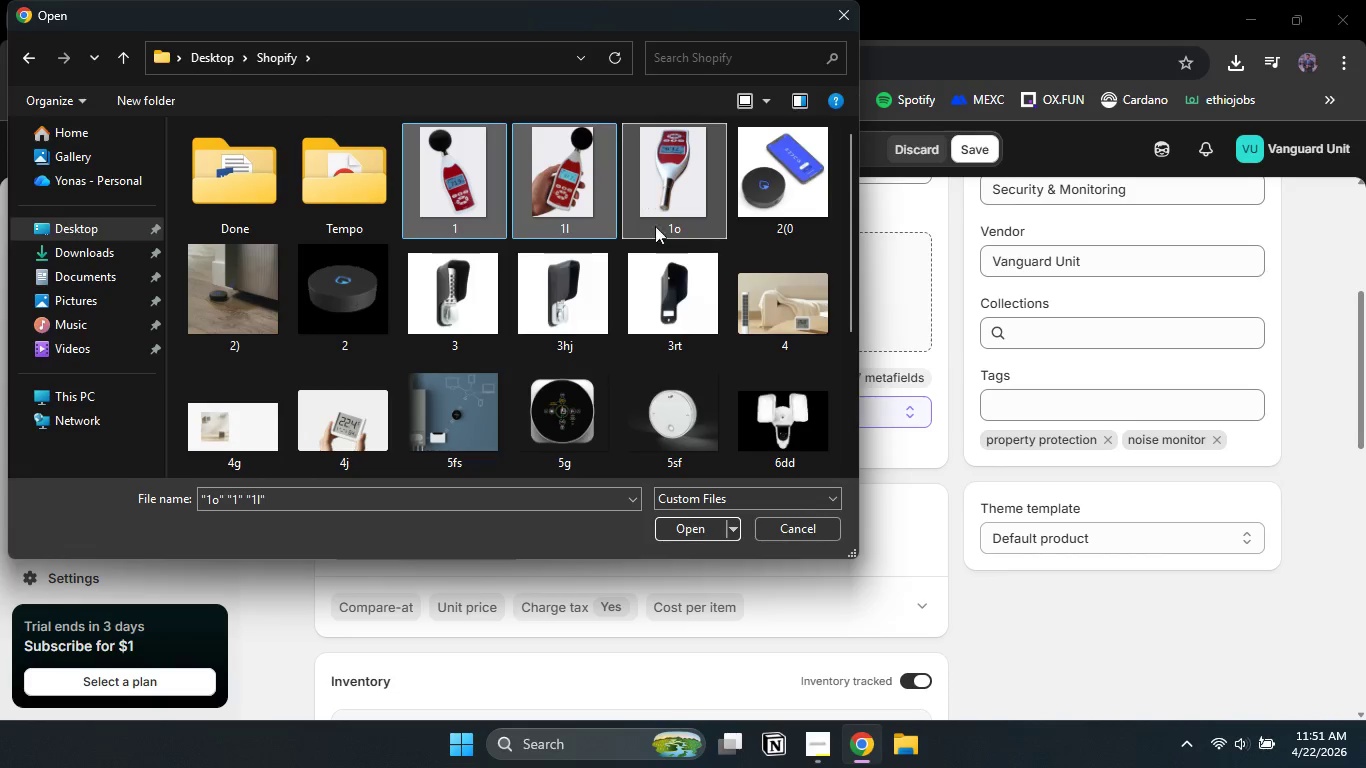 
key(Control+ControlLeft)
 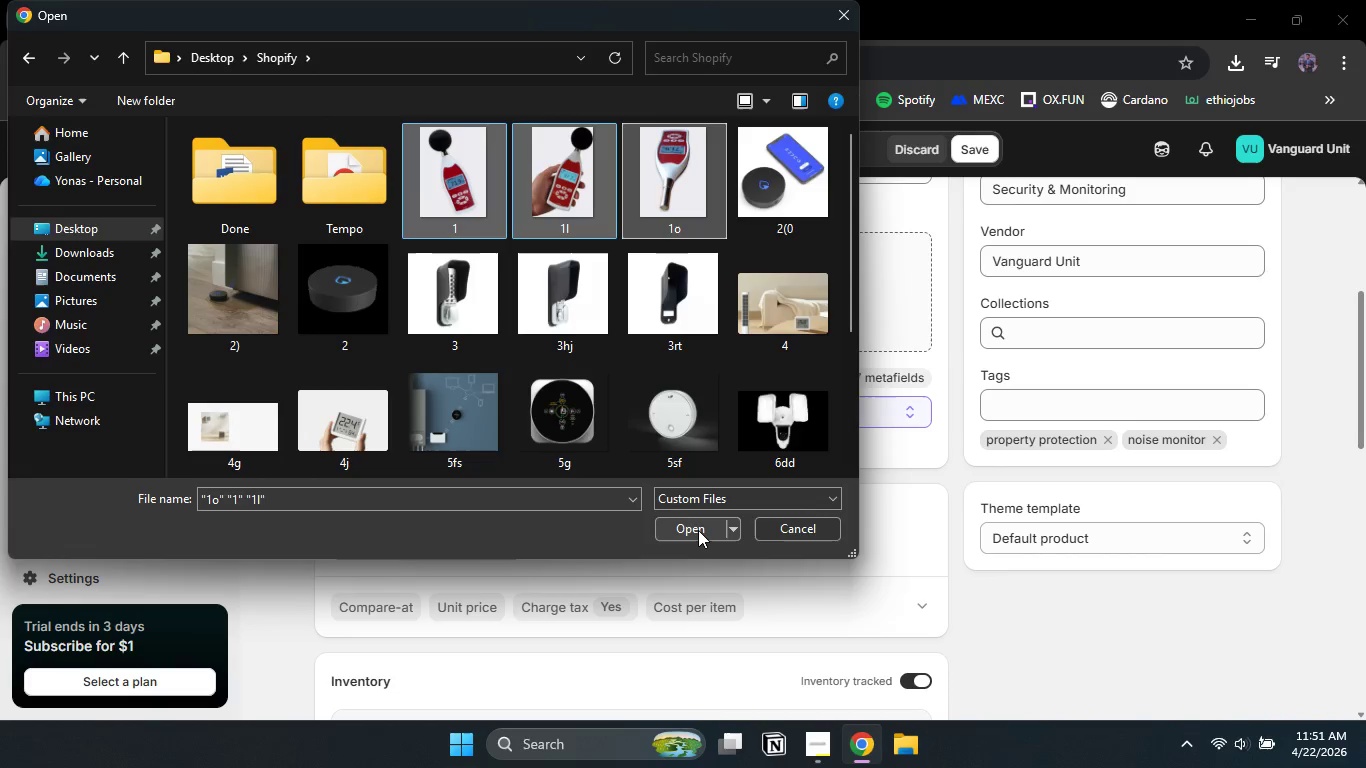 
left_click([698, 530])
 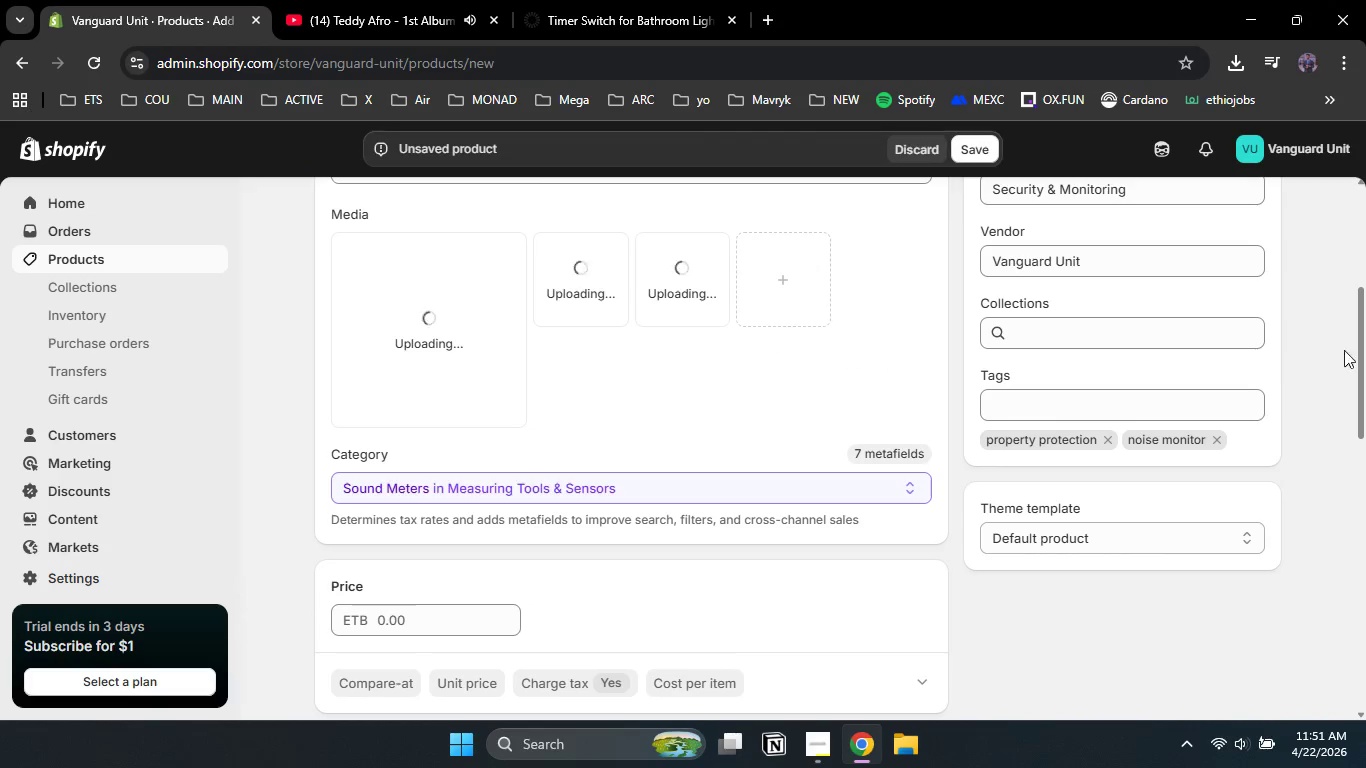 
left_click_drag(start_coordinate=[1365, 335], to_coordinate=[1362, 443])
 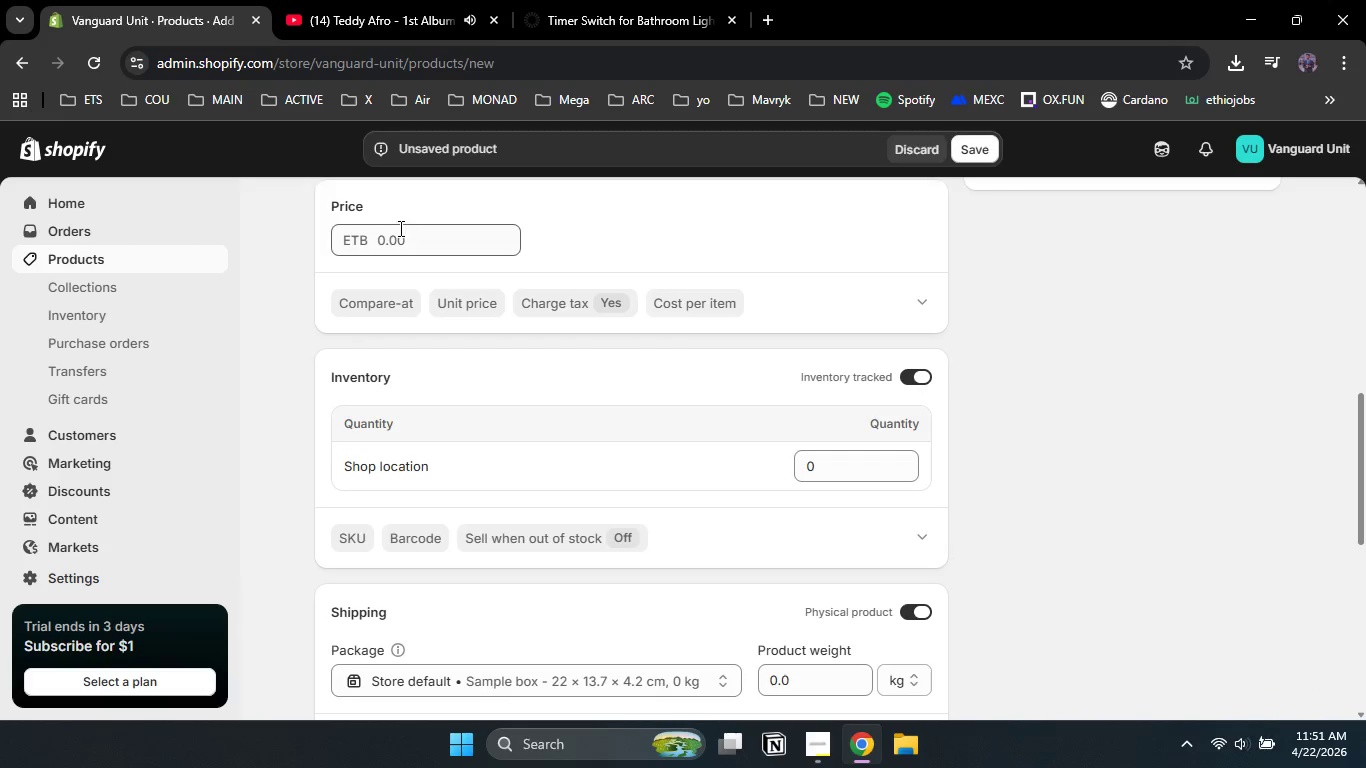 
left_click([399, 228])
 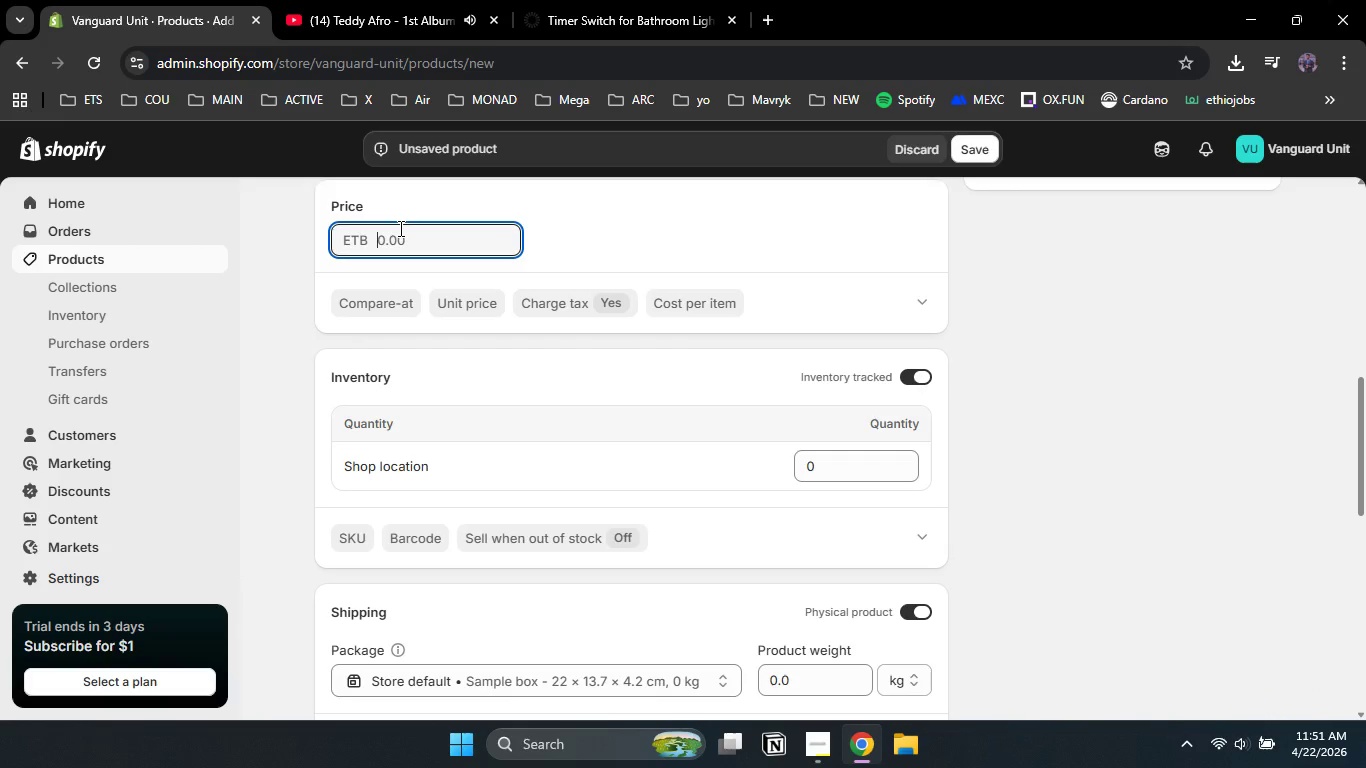 
key(Numpad1)
 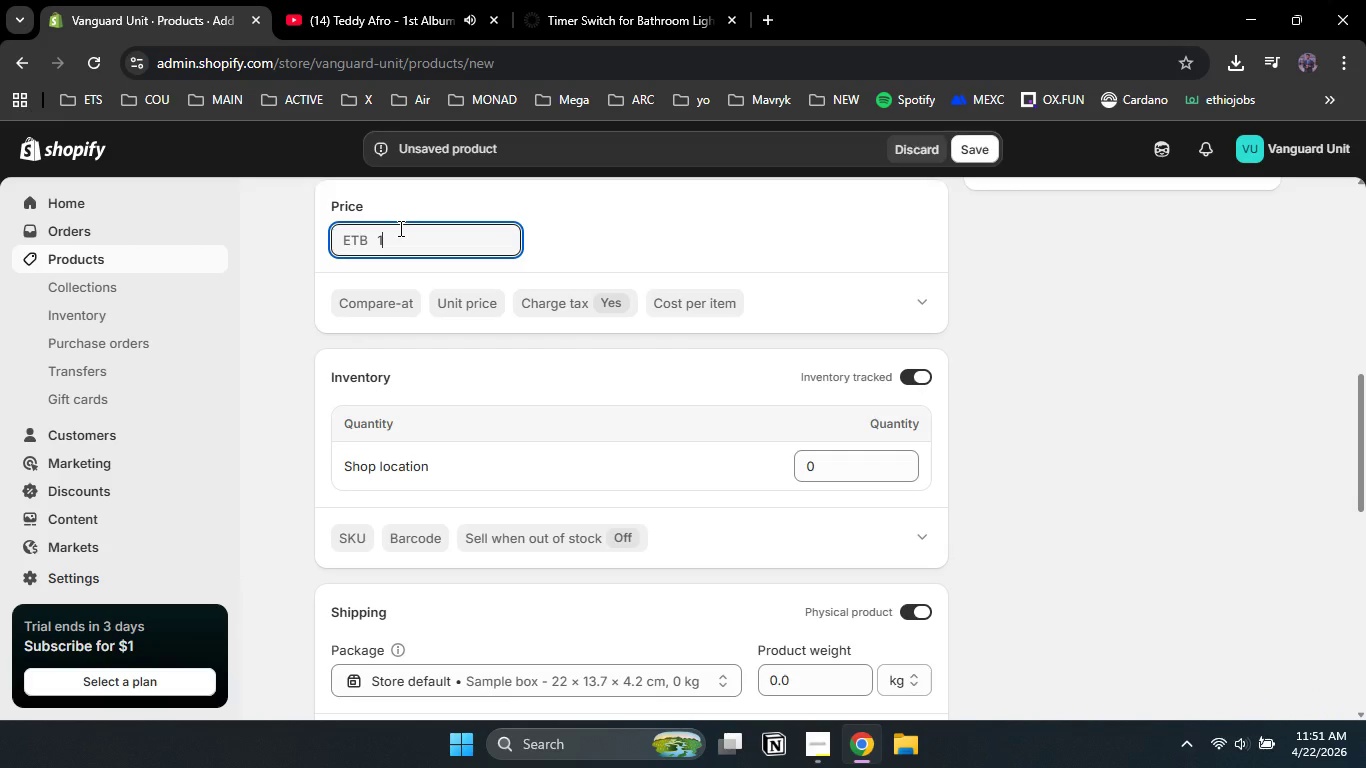 
key(Numpad4)
 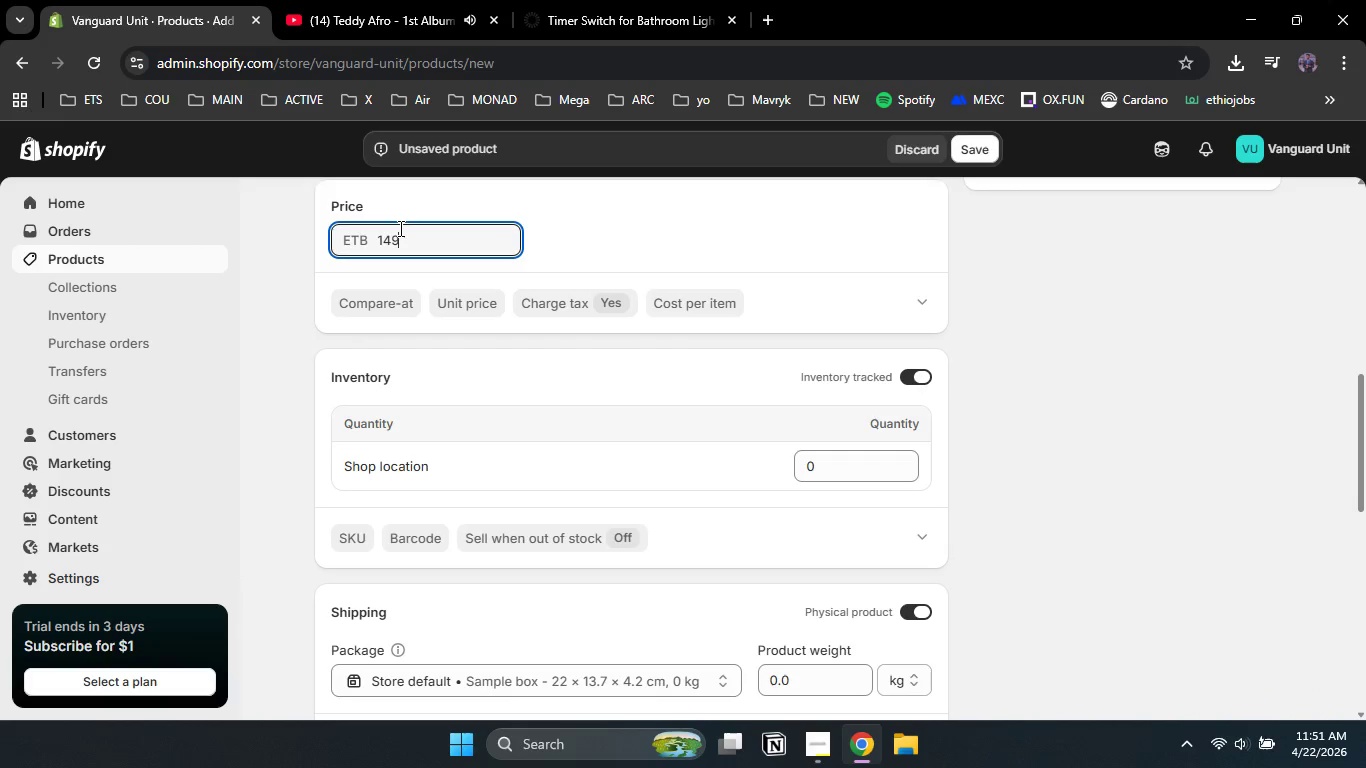 
key(Numpad9)
 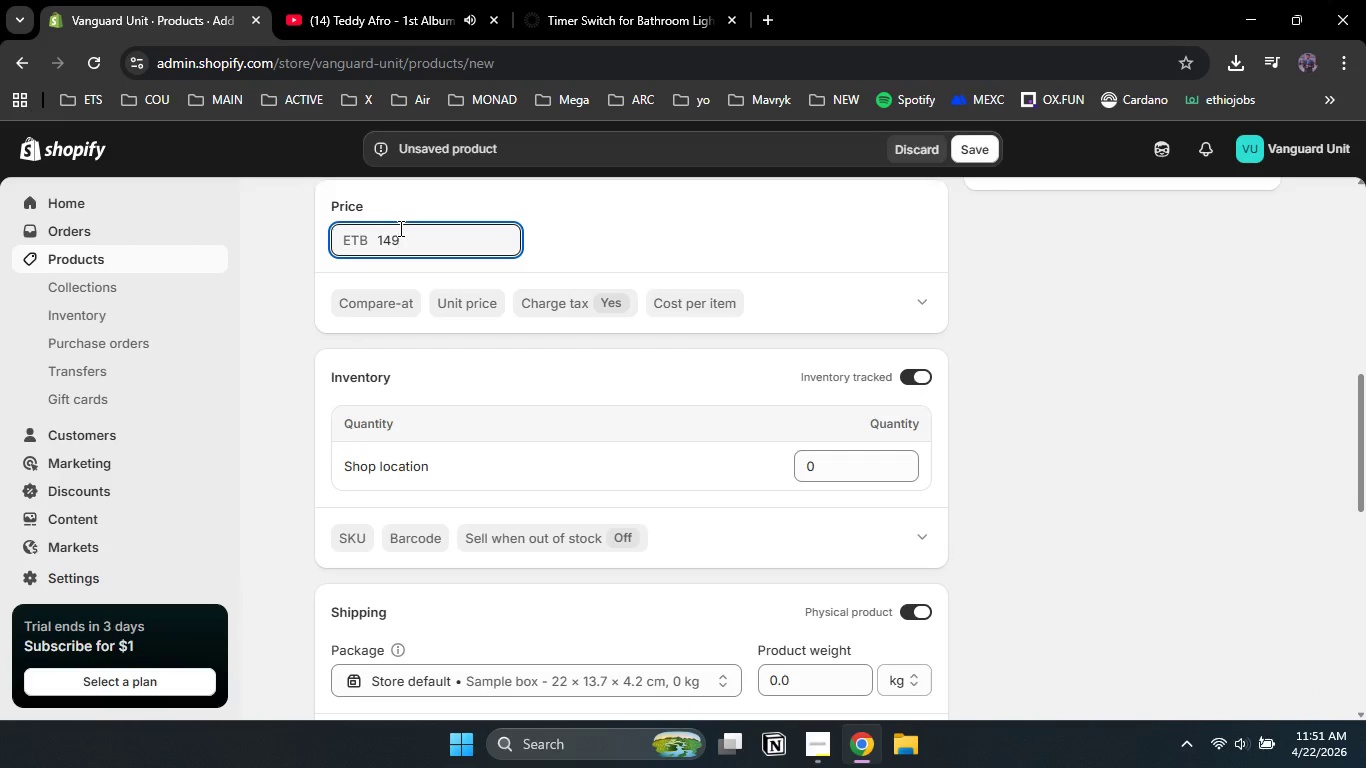 
key(NumpadDecimal)
 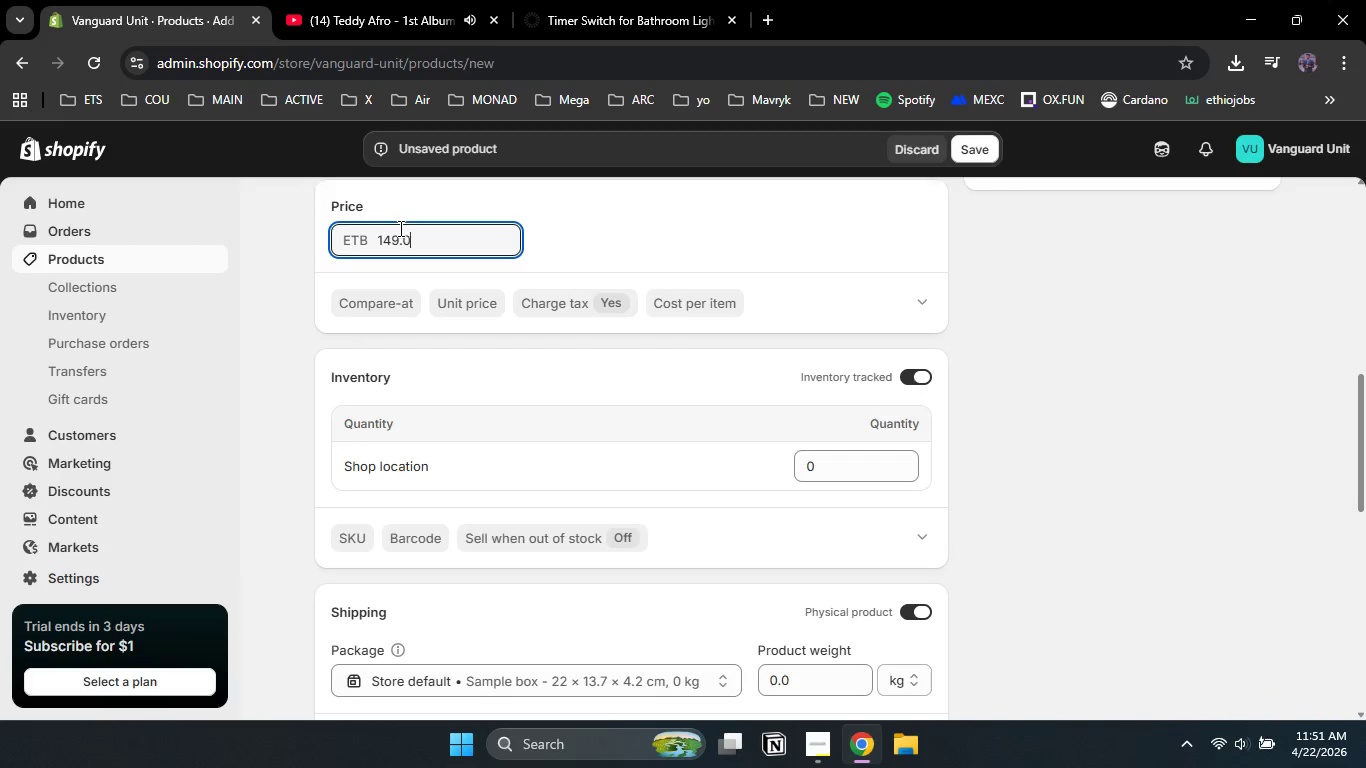 
key(Numpad0)
 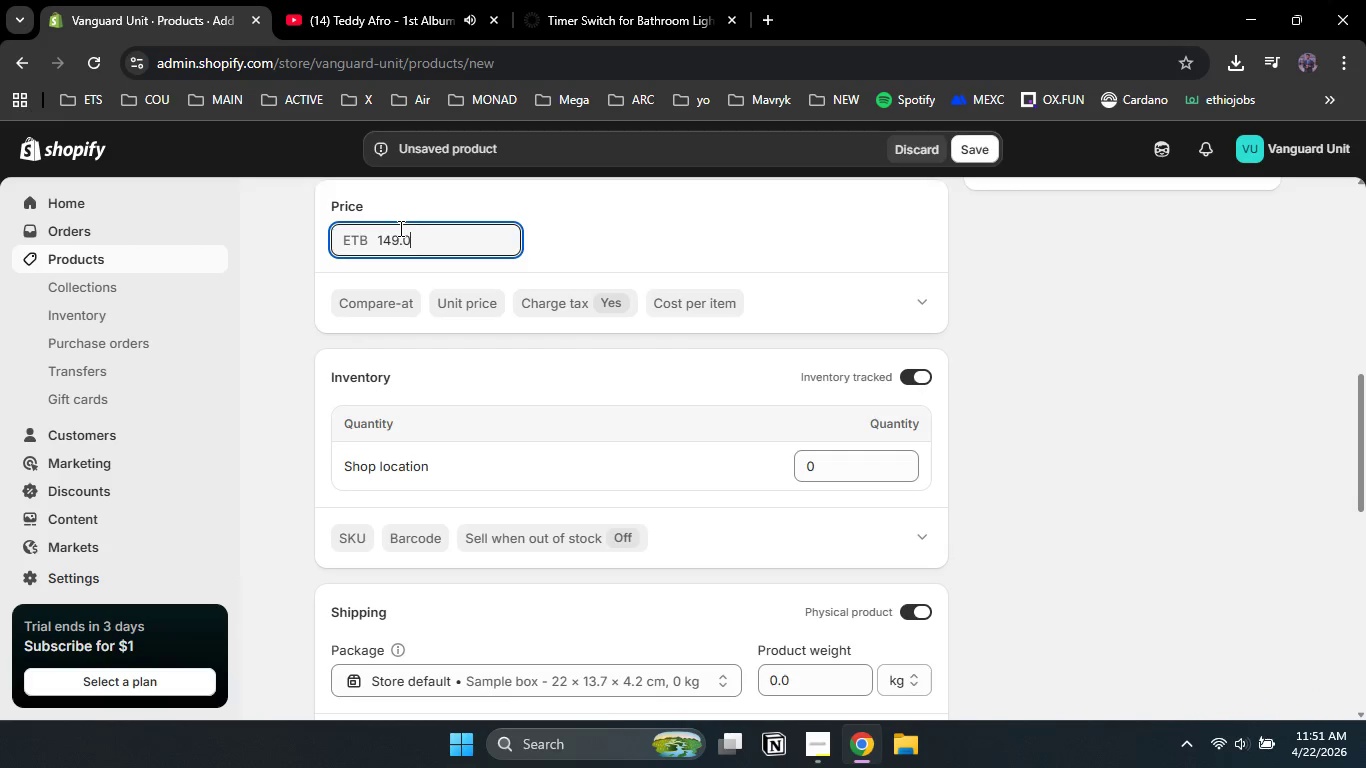 
key(Numpad0)
 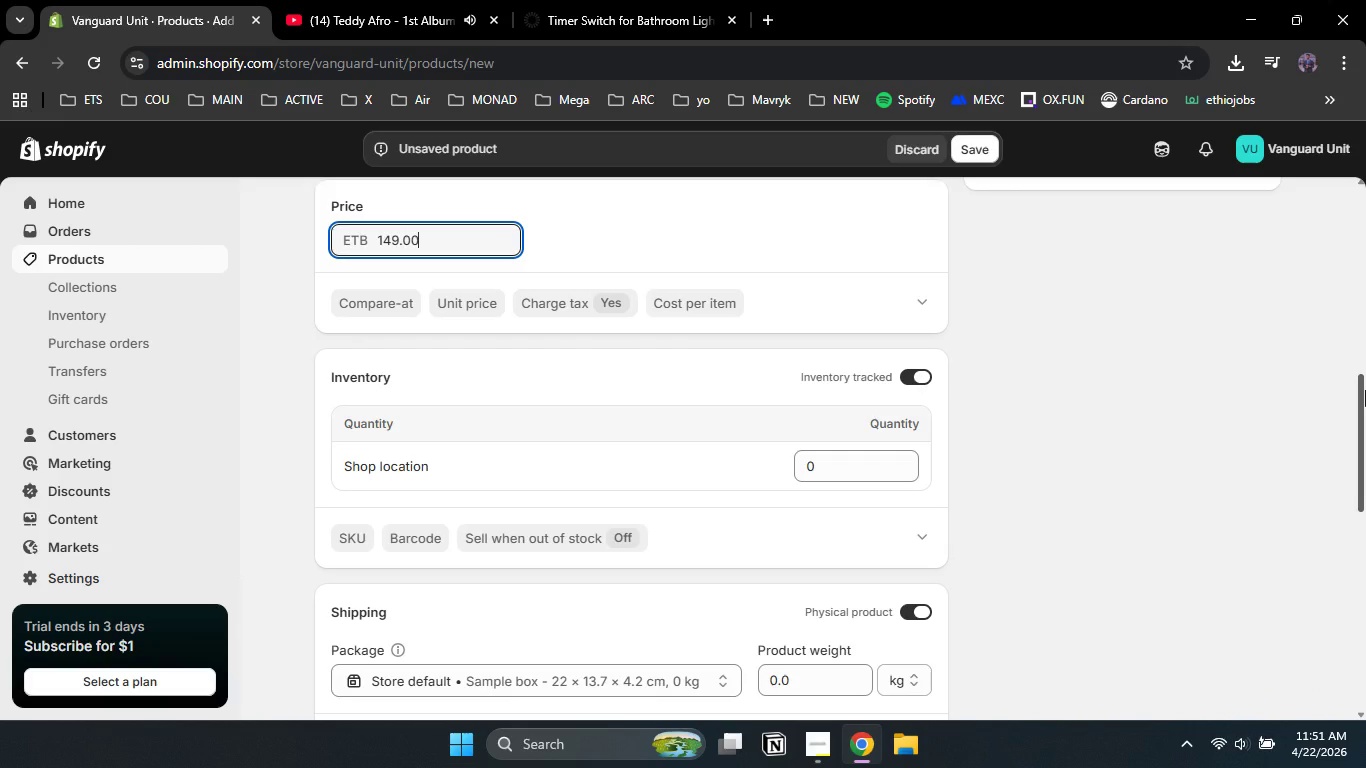 
left_click_drag(start_coordinate=[1365, 390], to_coordinate=[1363, 412])
 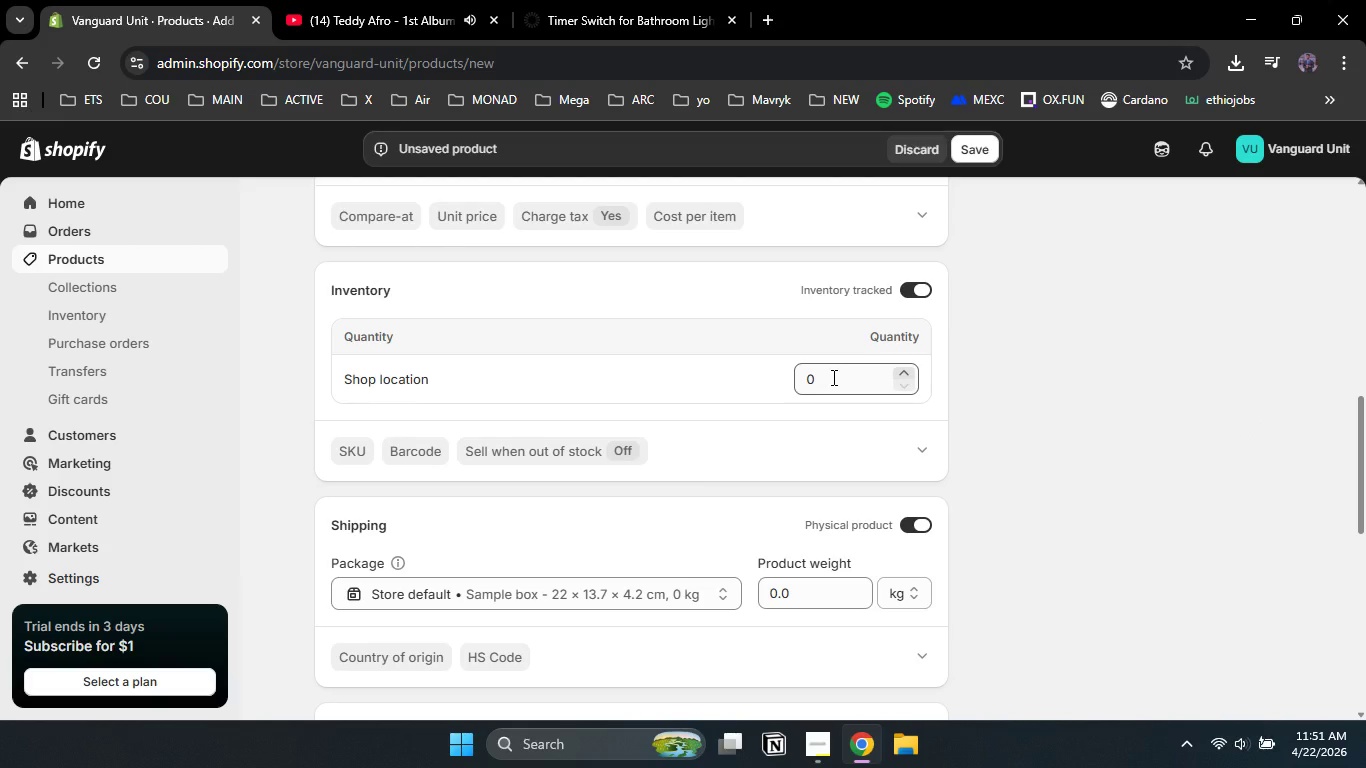 
scroll: coordinate [832, 377], scroll_direction: down, amount: 1.0
 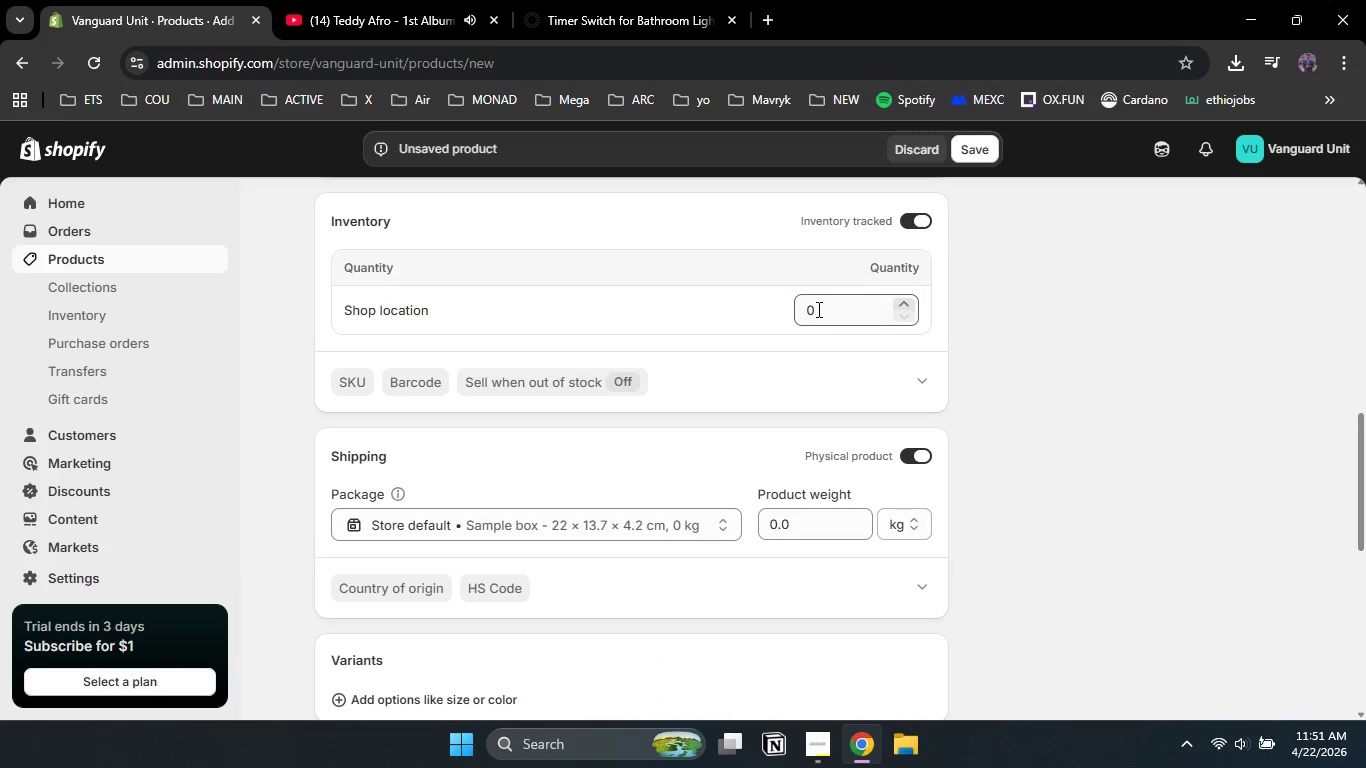 
left_click_drag(start_coordinate=[817, 309], to_coordinate=[793, 308])
 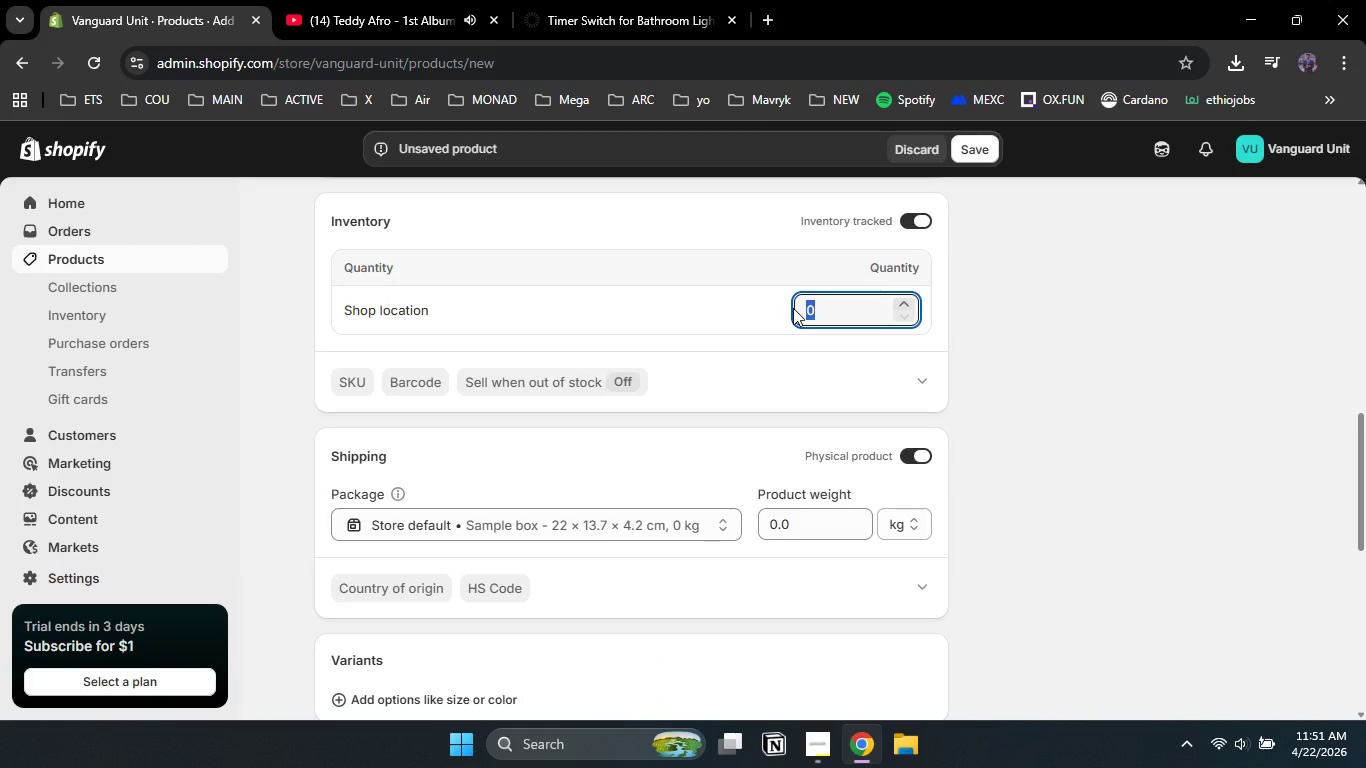 
key(Numpad1)
 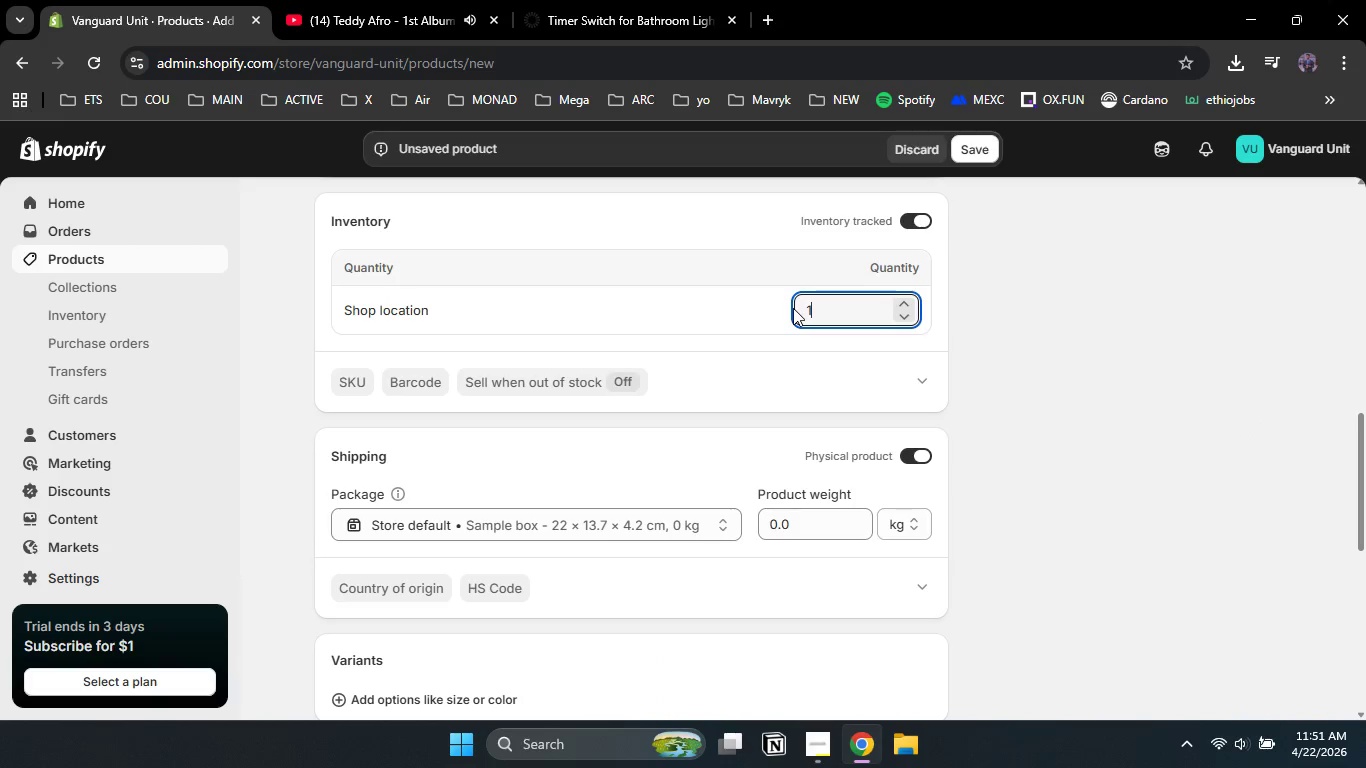 
key(Numpad5)
 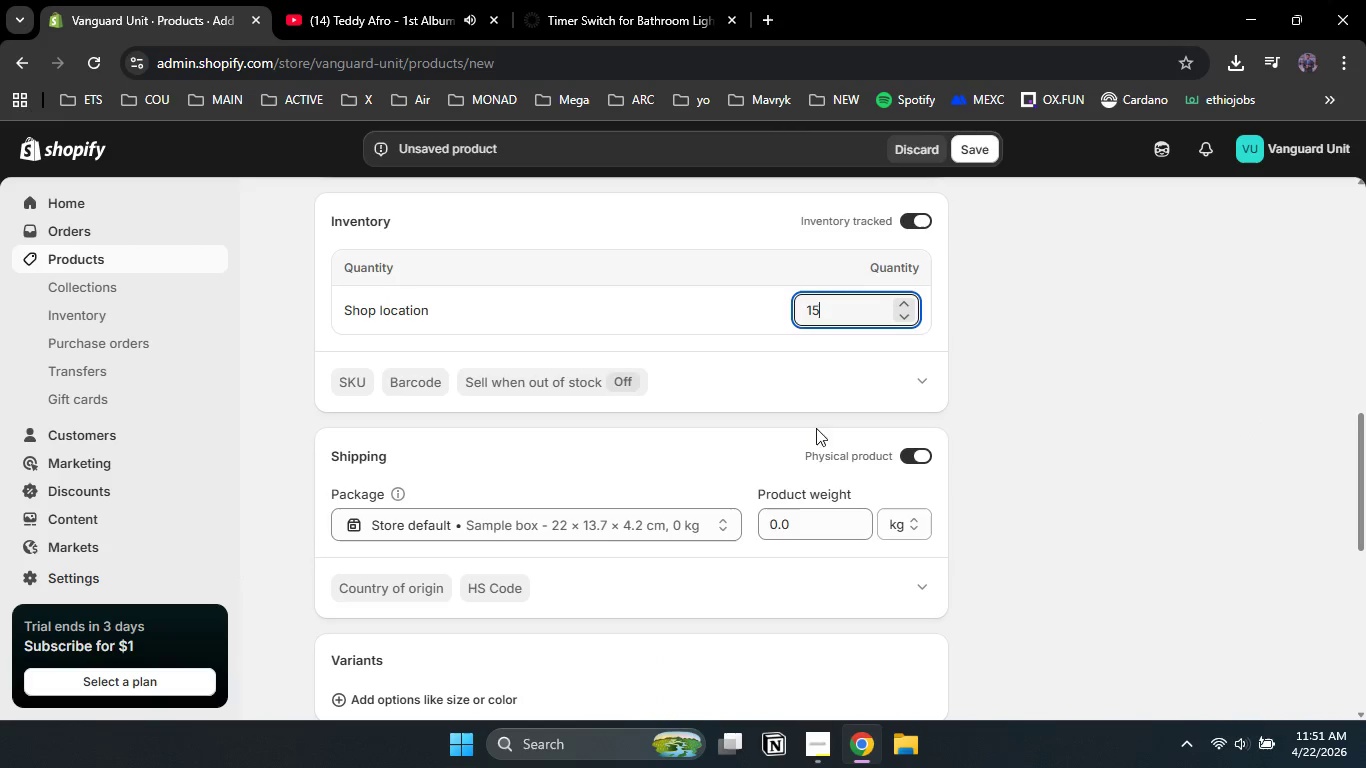 
left_click([815, 522])
 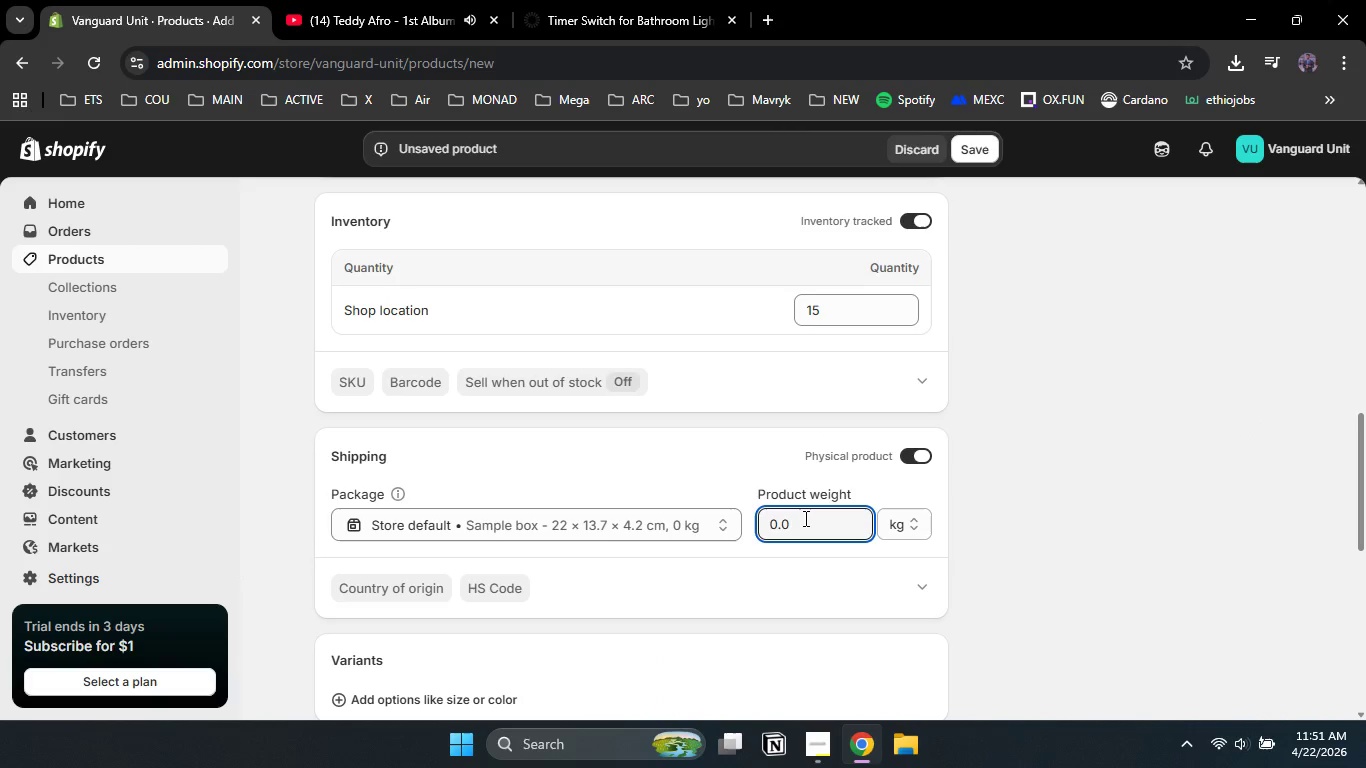 
key(Backspace)
 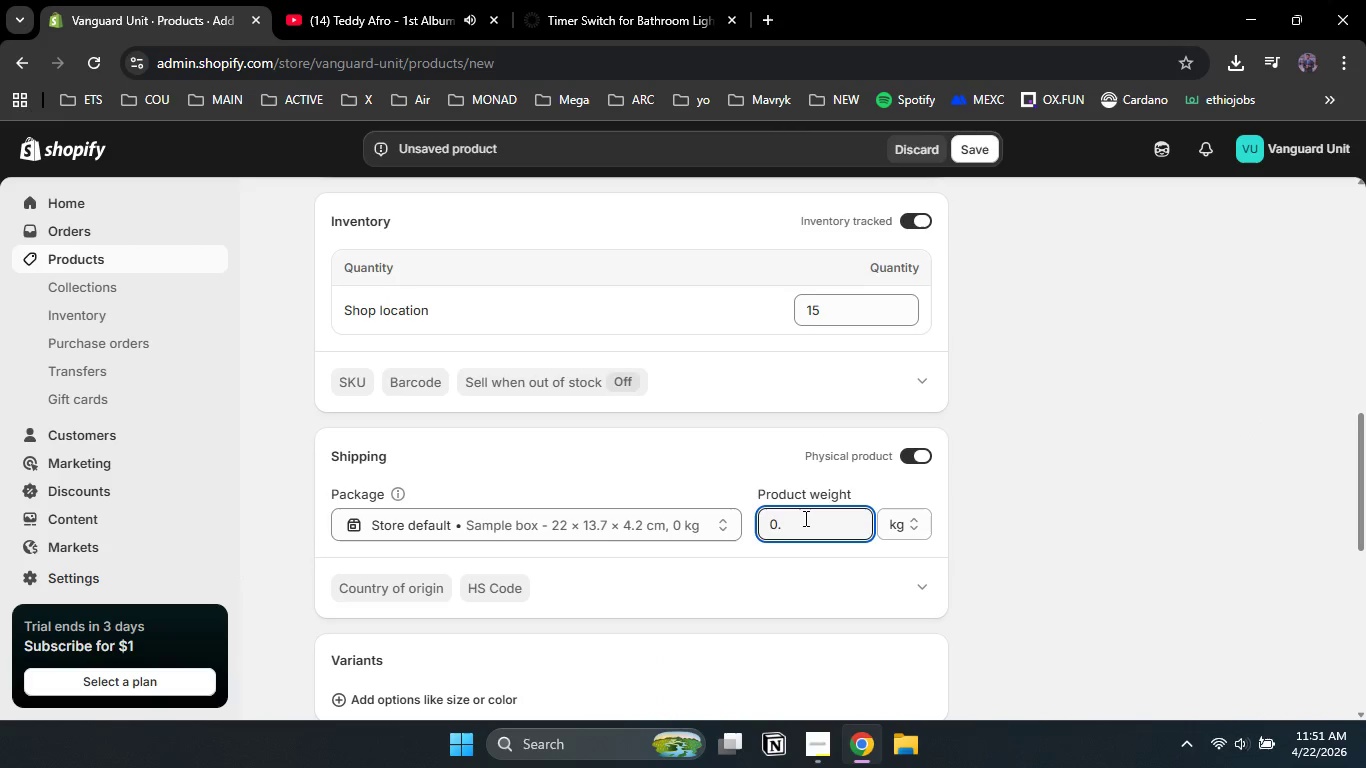 
key(Numpad5)
 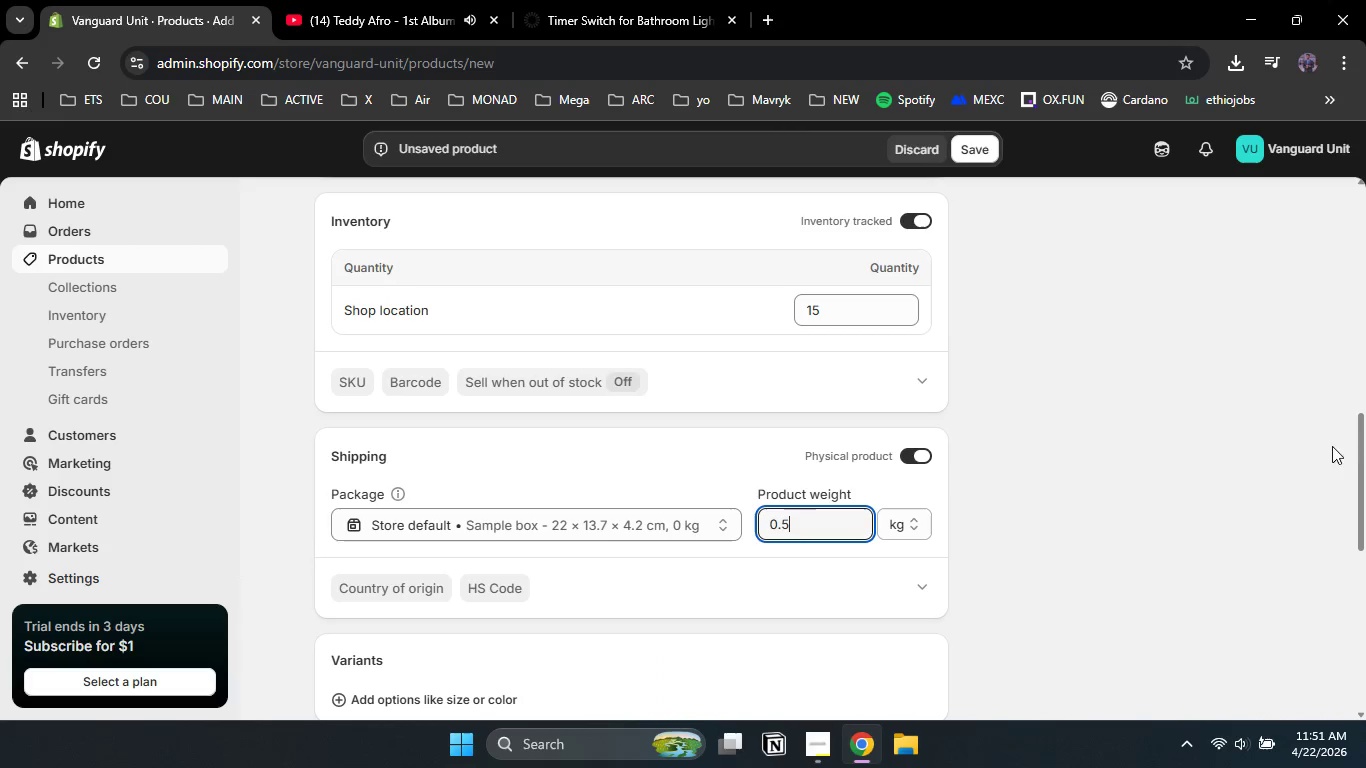 
left_click_drag(start_coordinate=[1365, 458], to_coordinate=[1365, 472])
 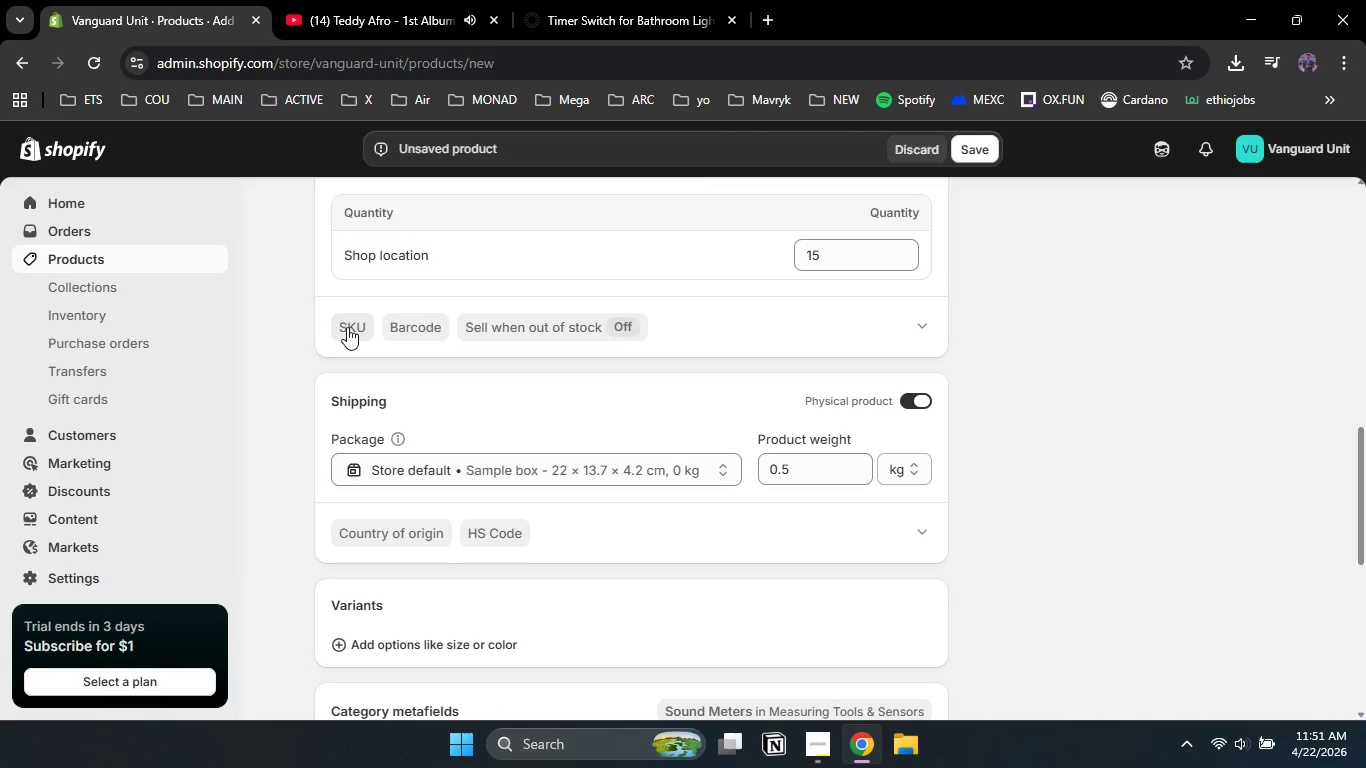 
left_click([347, 327])
 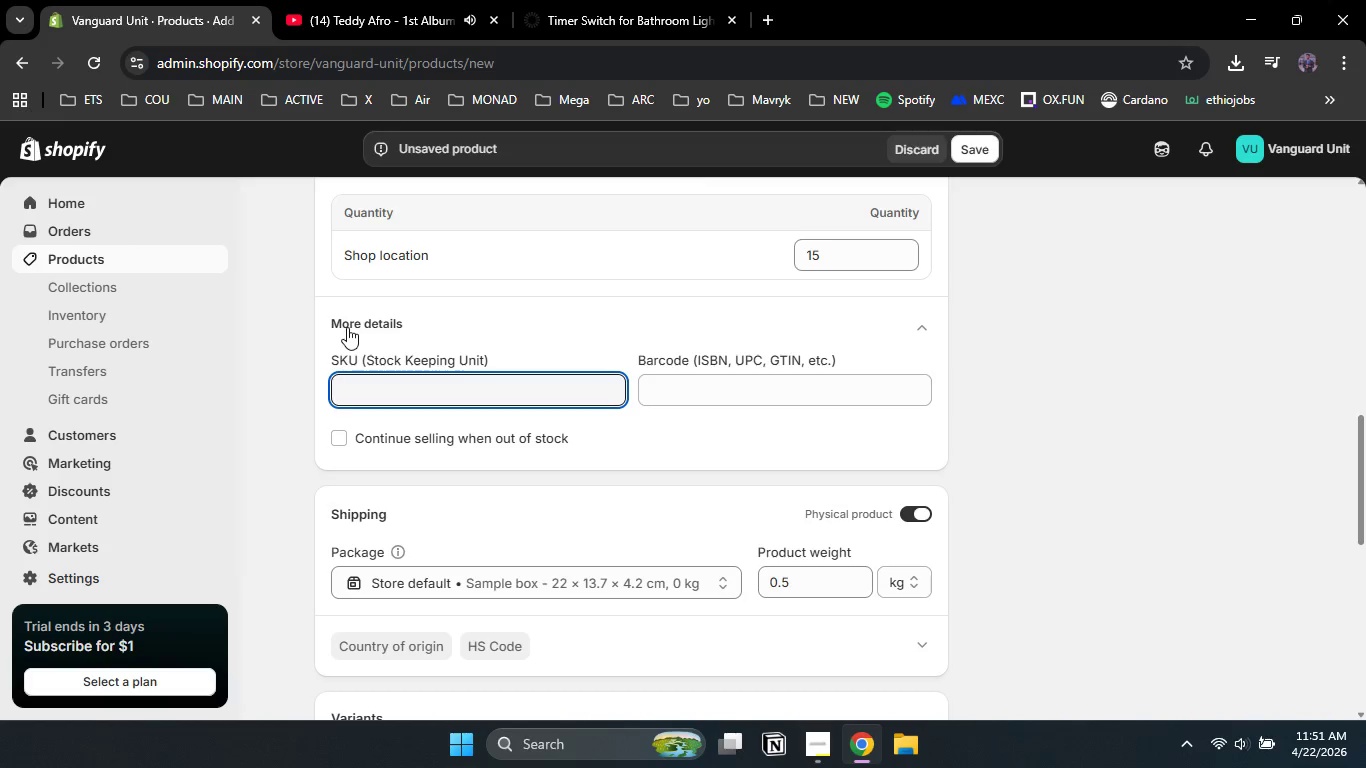 
type(VUS_NOISE_01)
 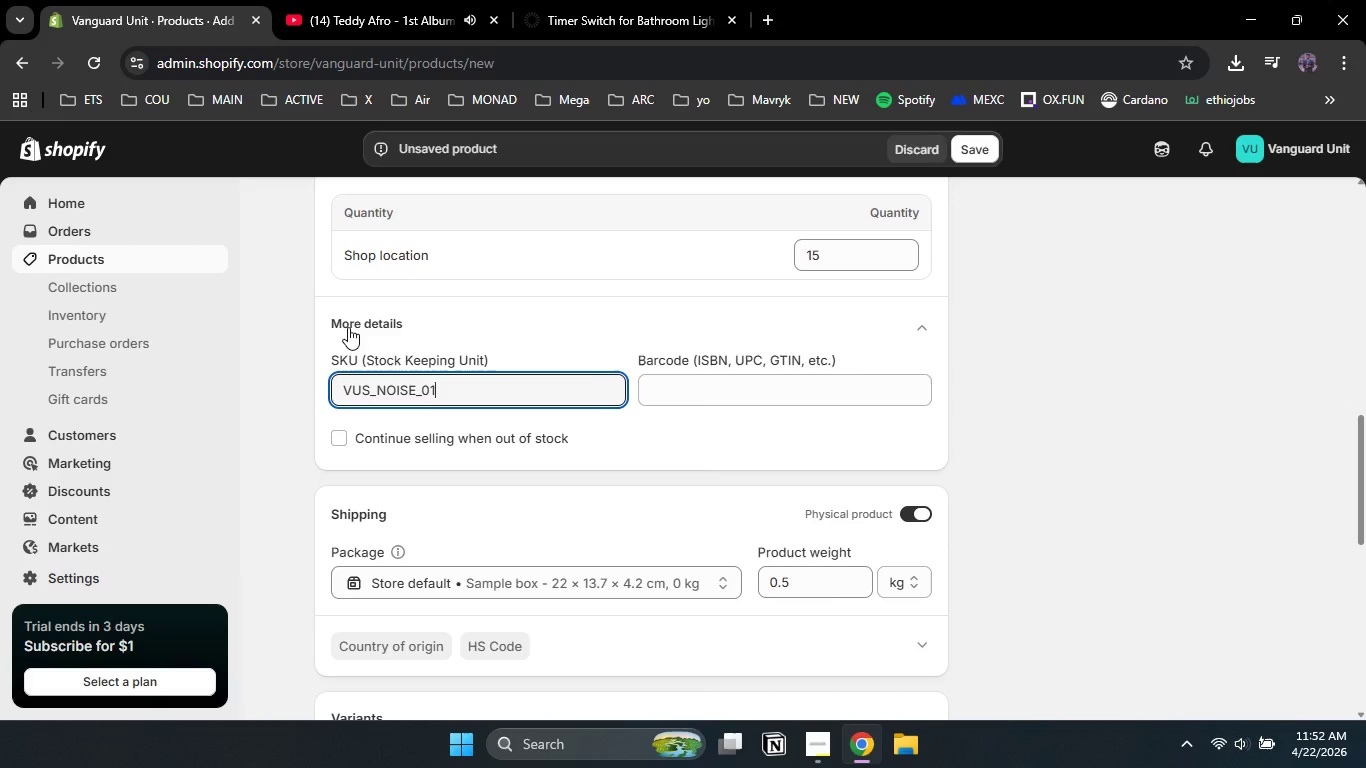 
left_click_drag(start_coordinate=[1365, 485], to_coordinate=[1365, 578])
 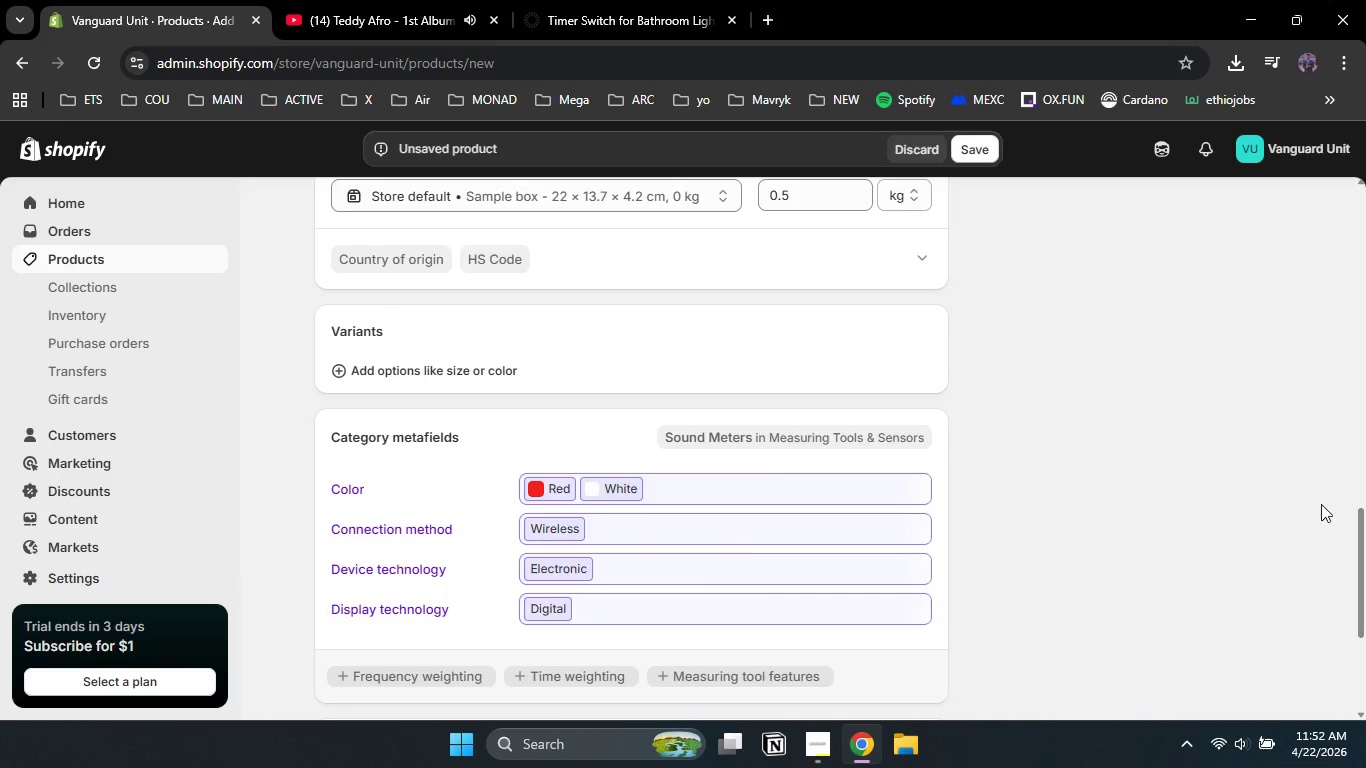 
wait(5.31)
 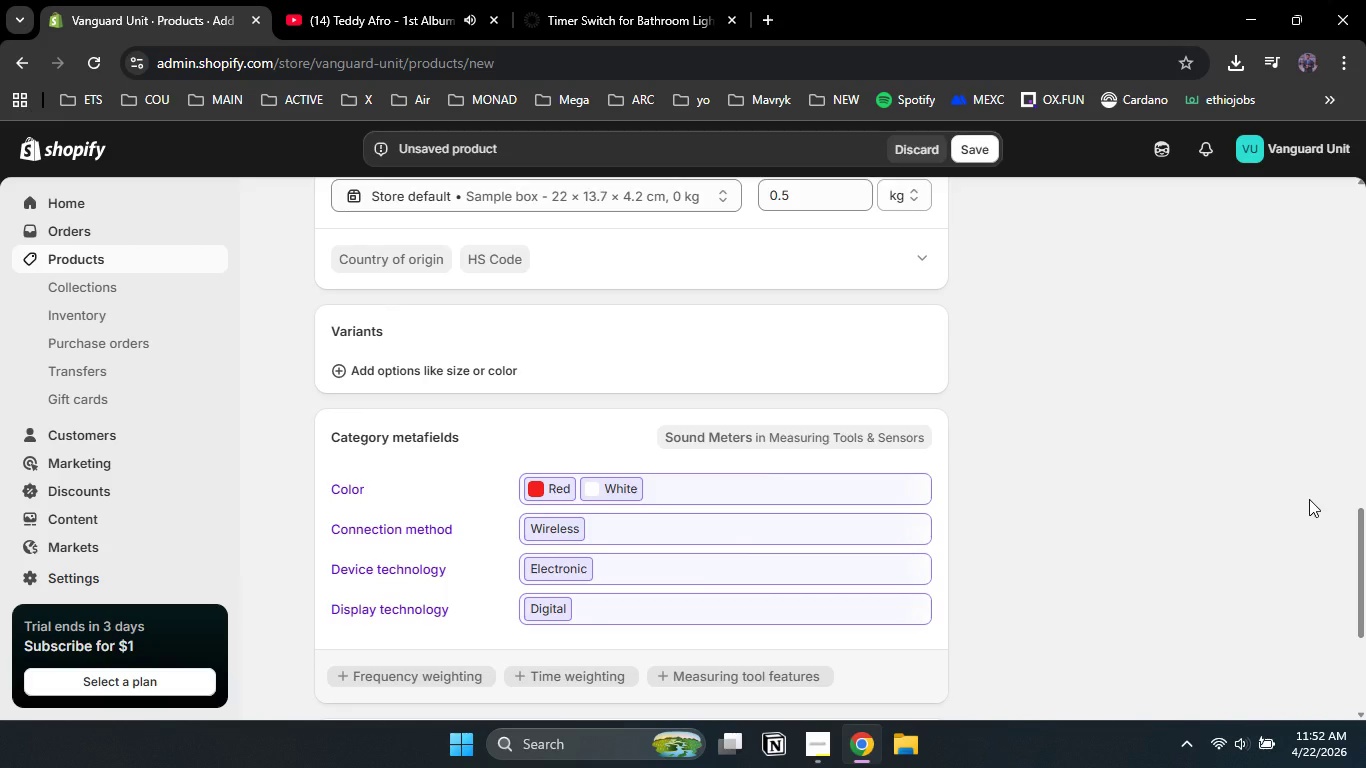 
left_click_drag(start_coordinate=[1364, 552], to_coordinate=[1365, 633])
 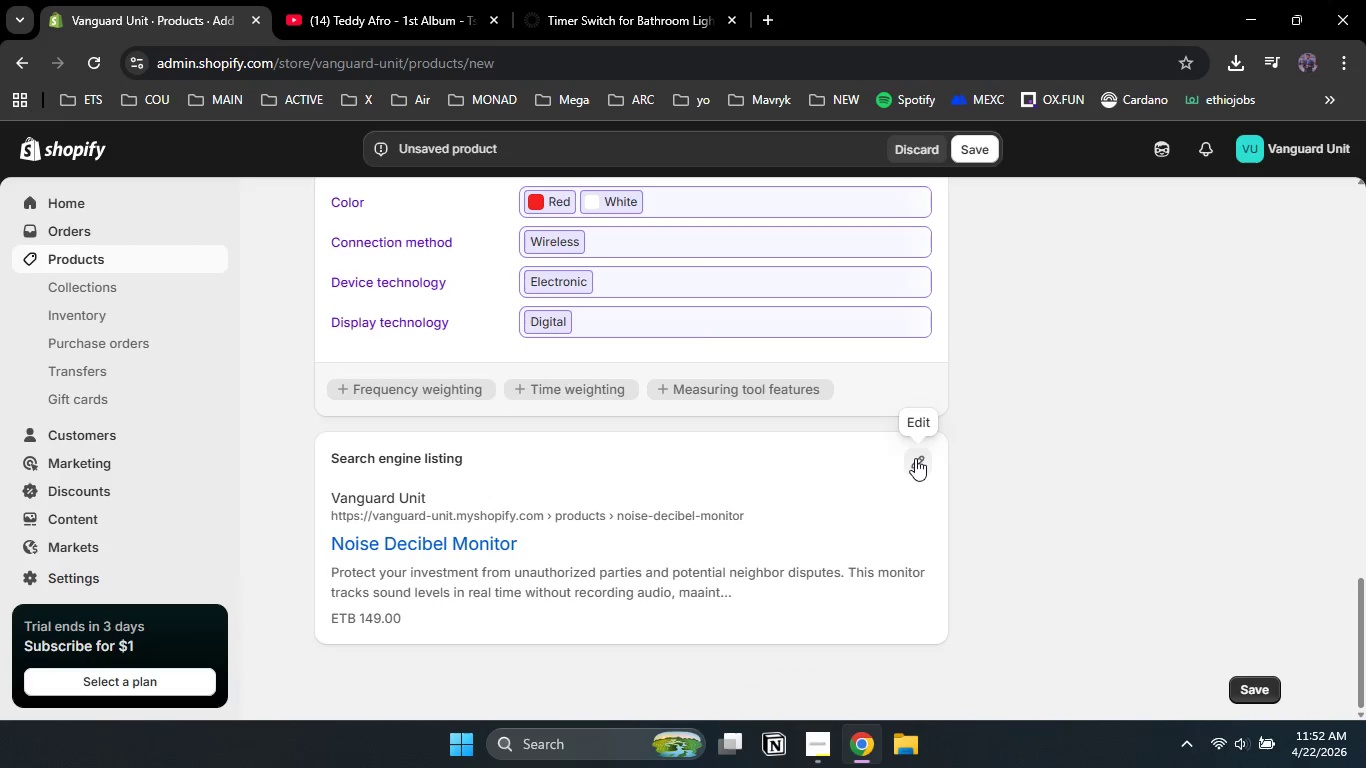 
left_click([916, 457])
 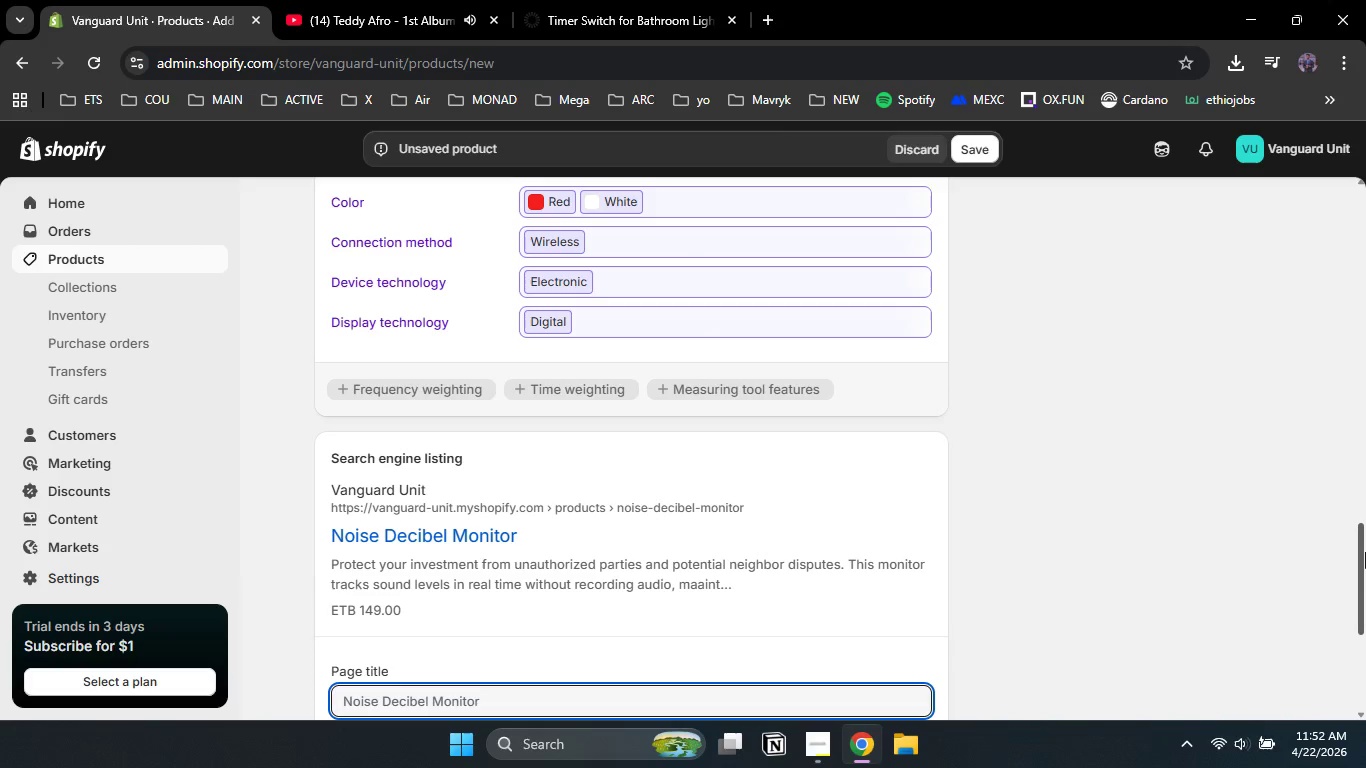 
left_click_drag(start_coordinate=[1365, 555], to_coordinate=[1359, 626])
 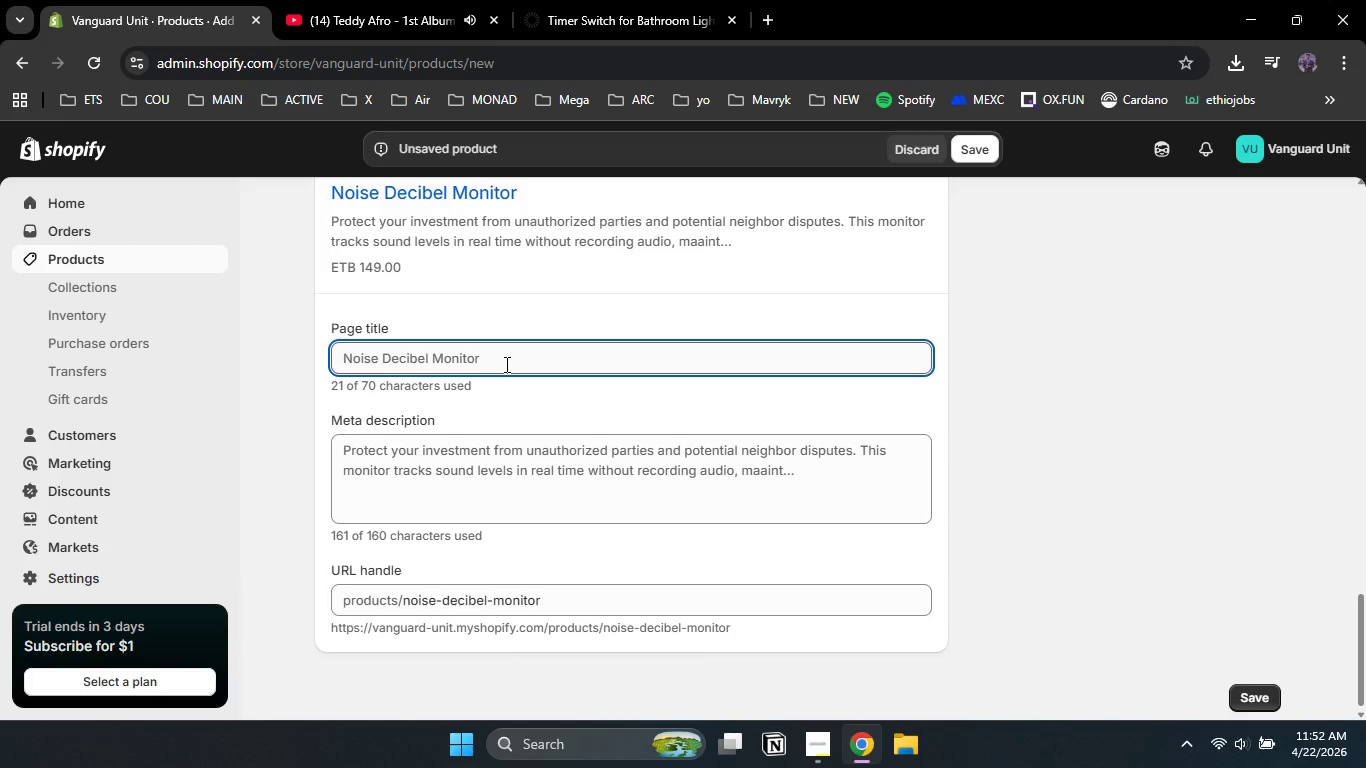 
left_click([505, 364])
 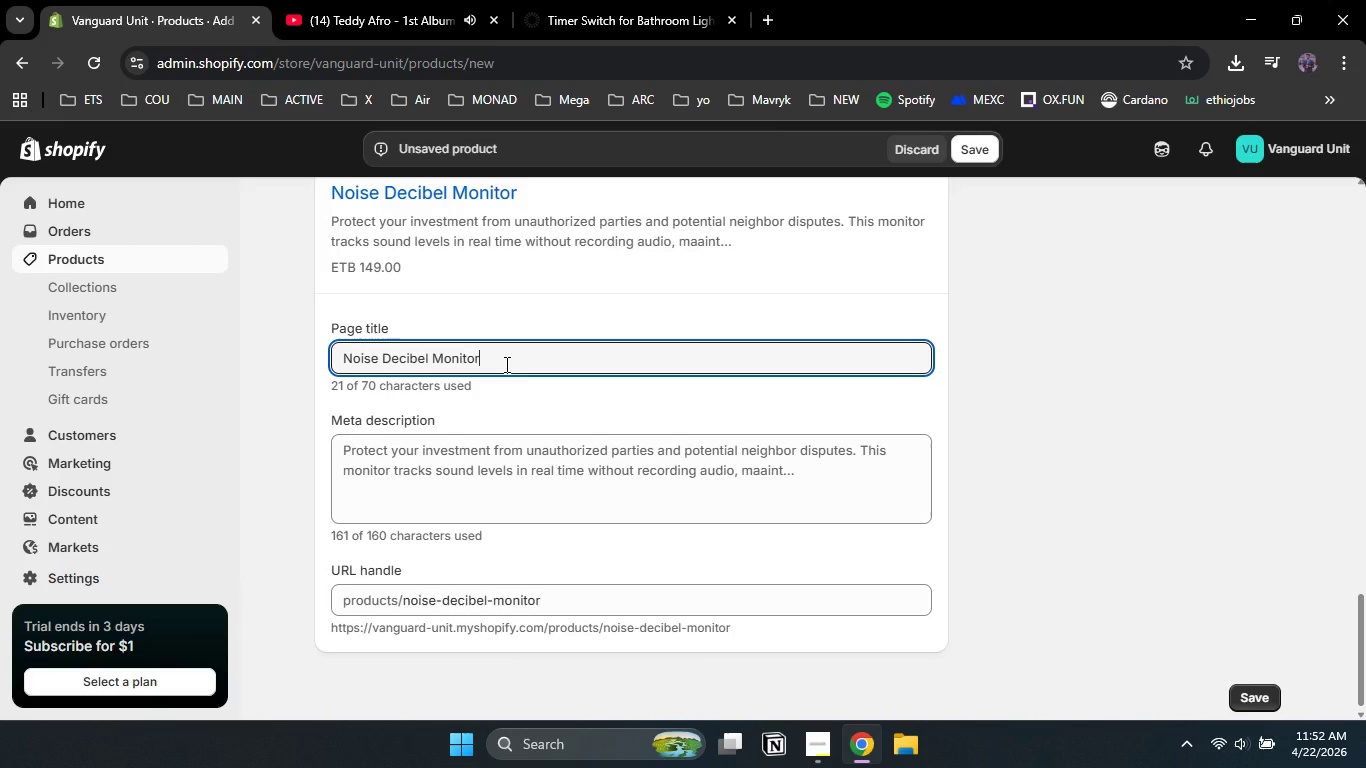 
hold_key(key=ArrowLeft, duration=1.25)
 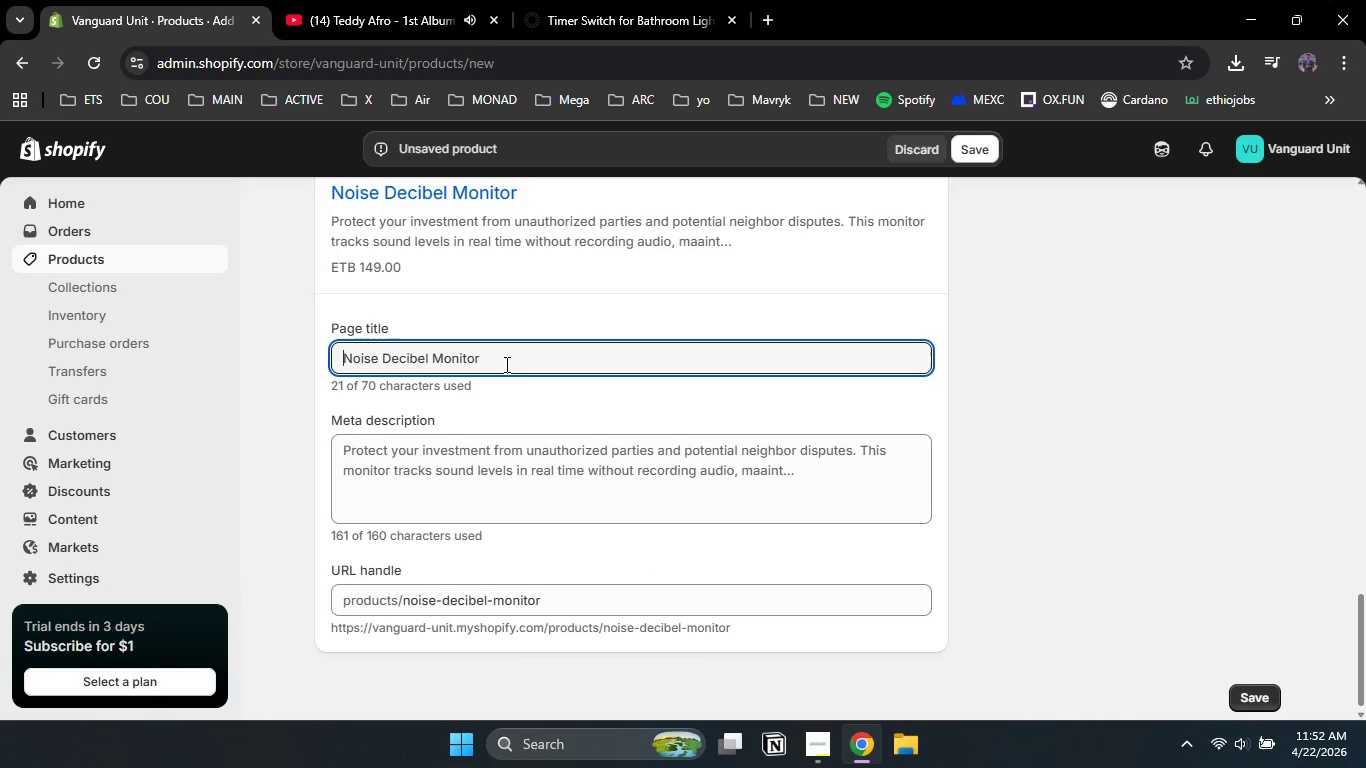 
type(Airn)
key(Backspace)
type(bnb )
 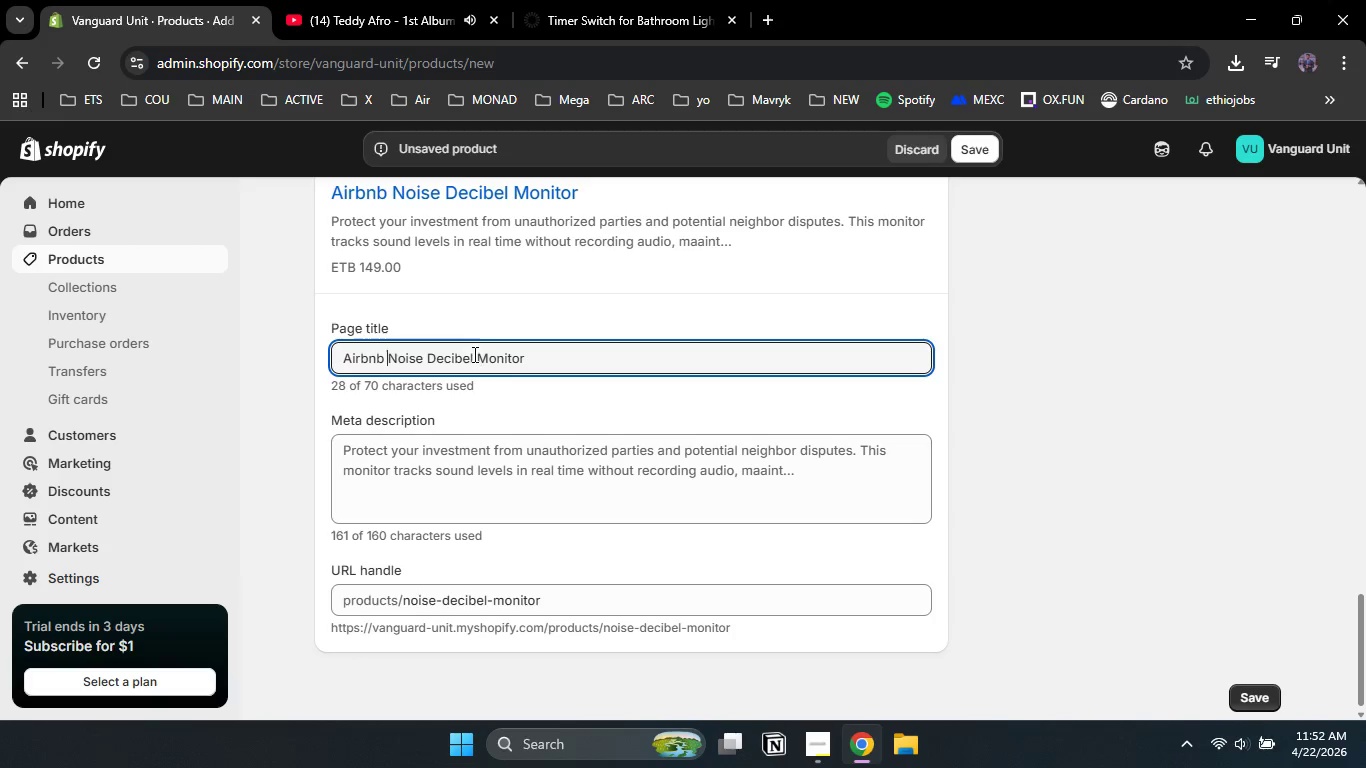 
double_click([472, 354])
 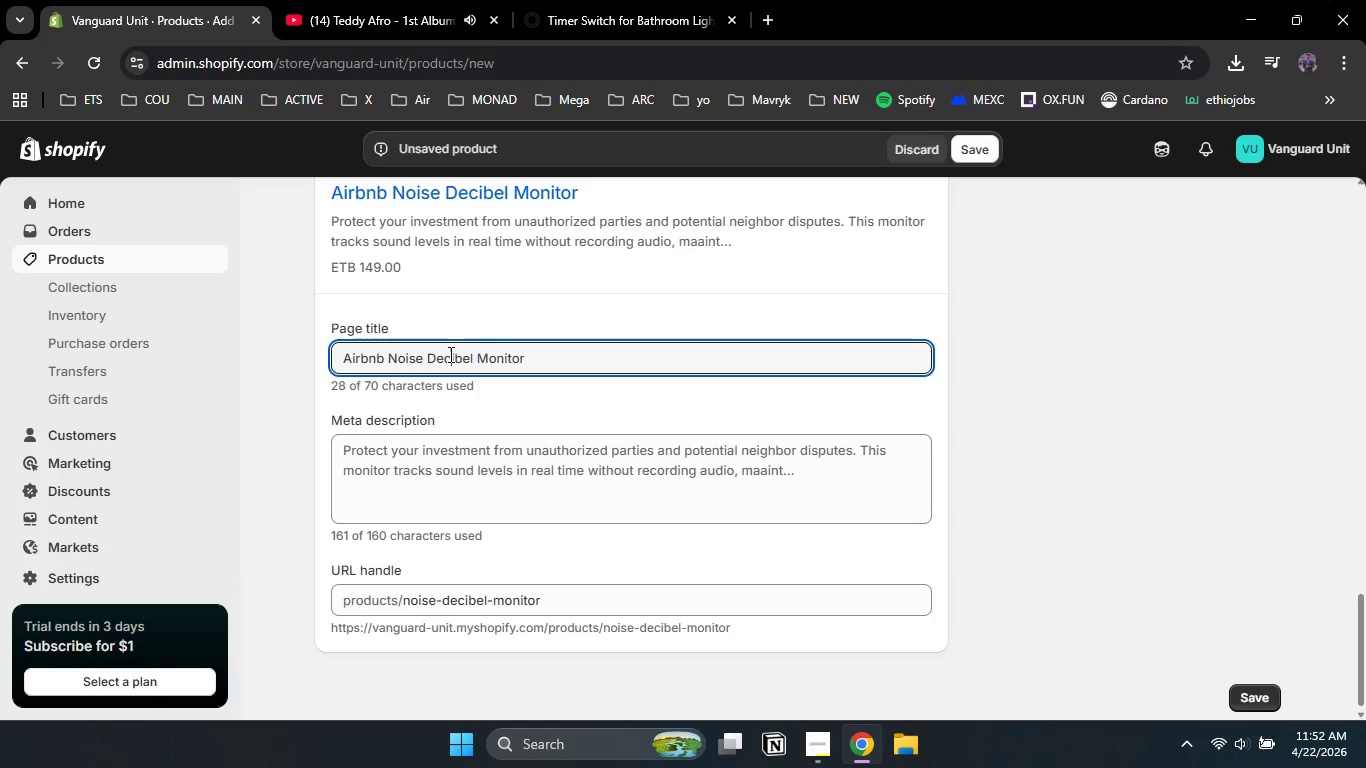 
double_click([449, 354])
 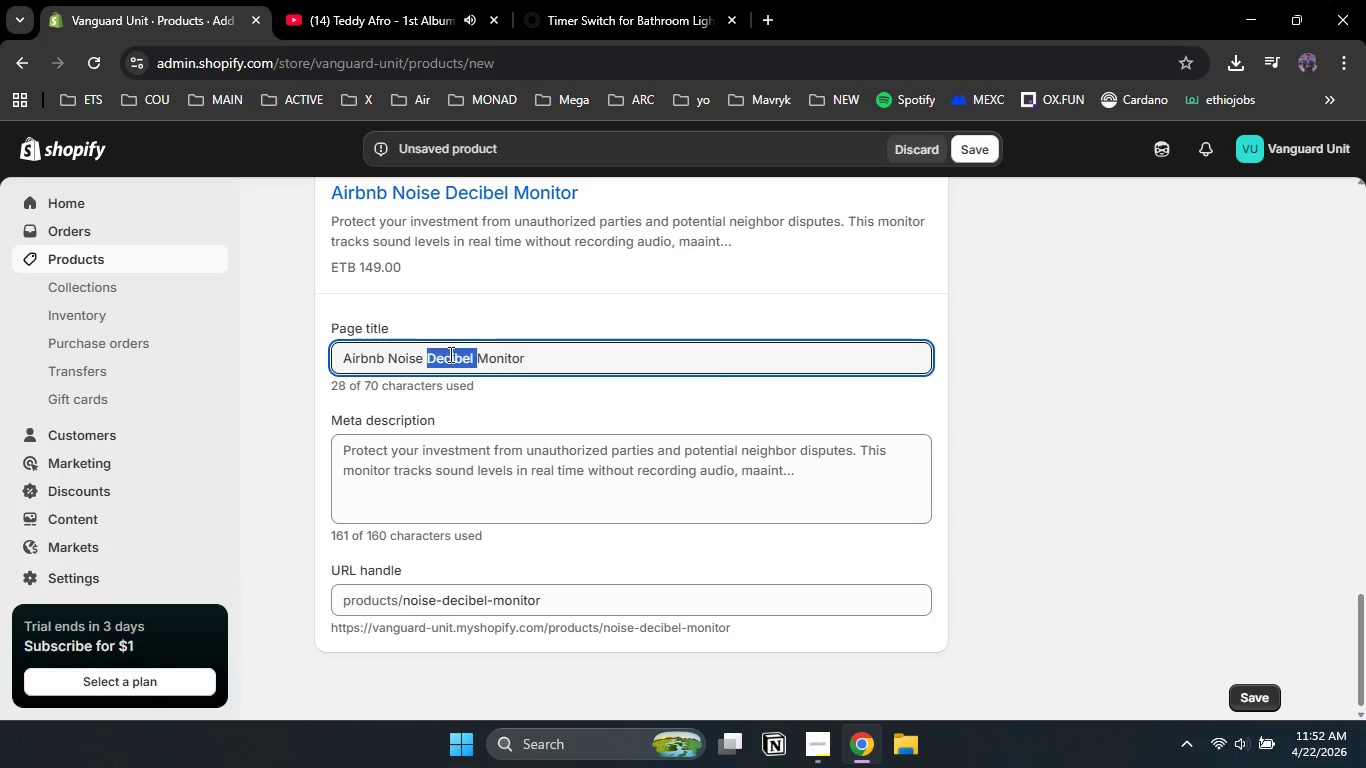 
key(Backspace)
 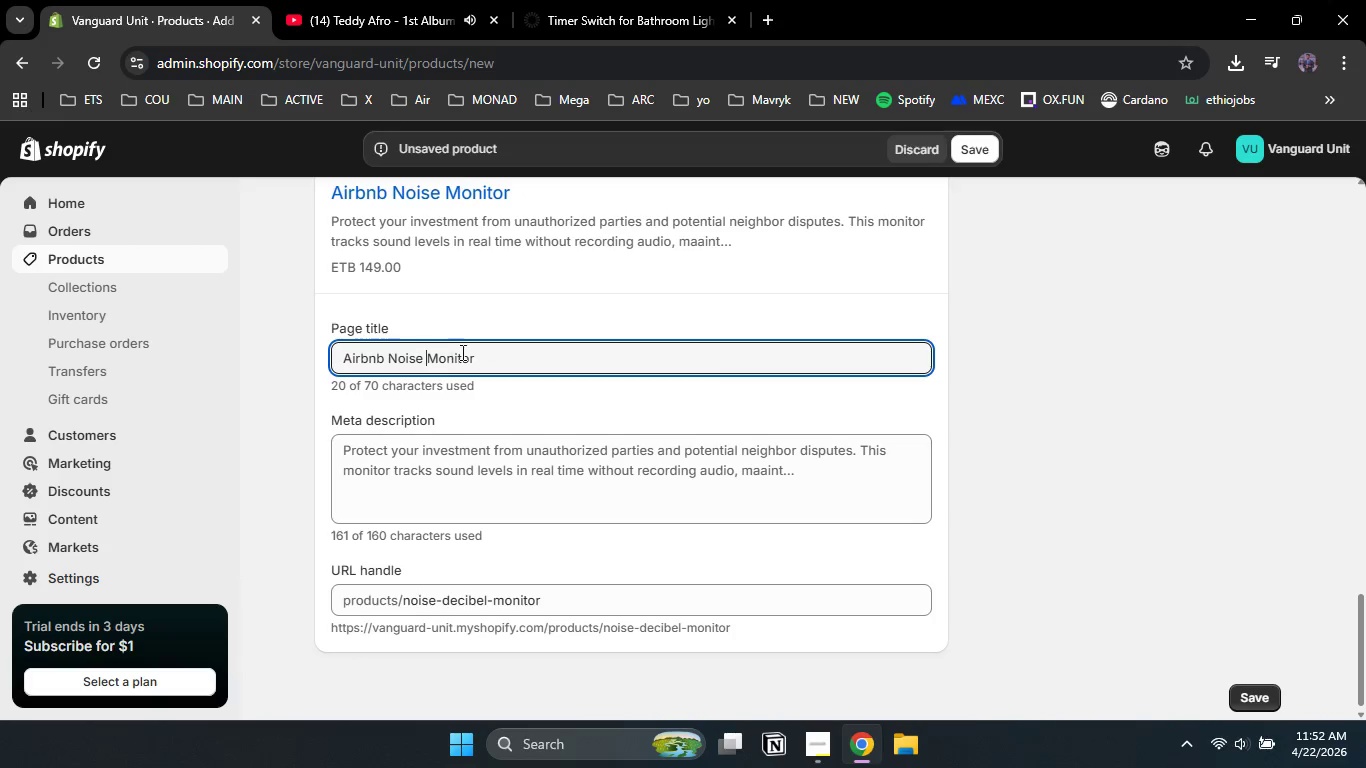 
left_click([480, 347])
 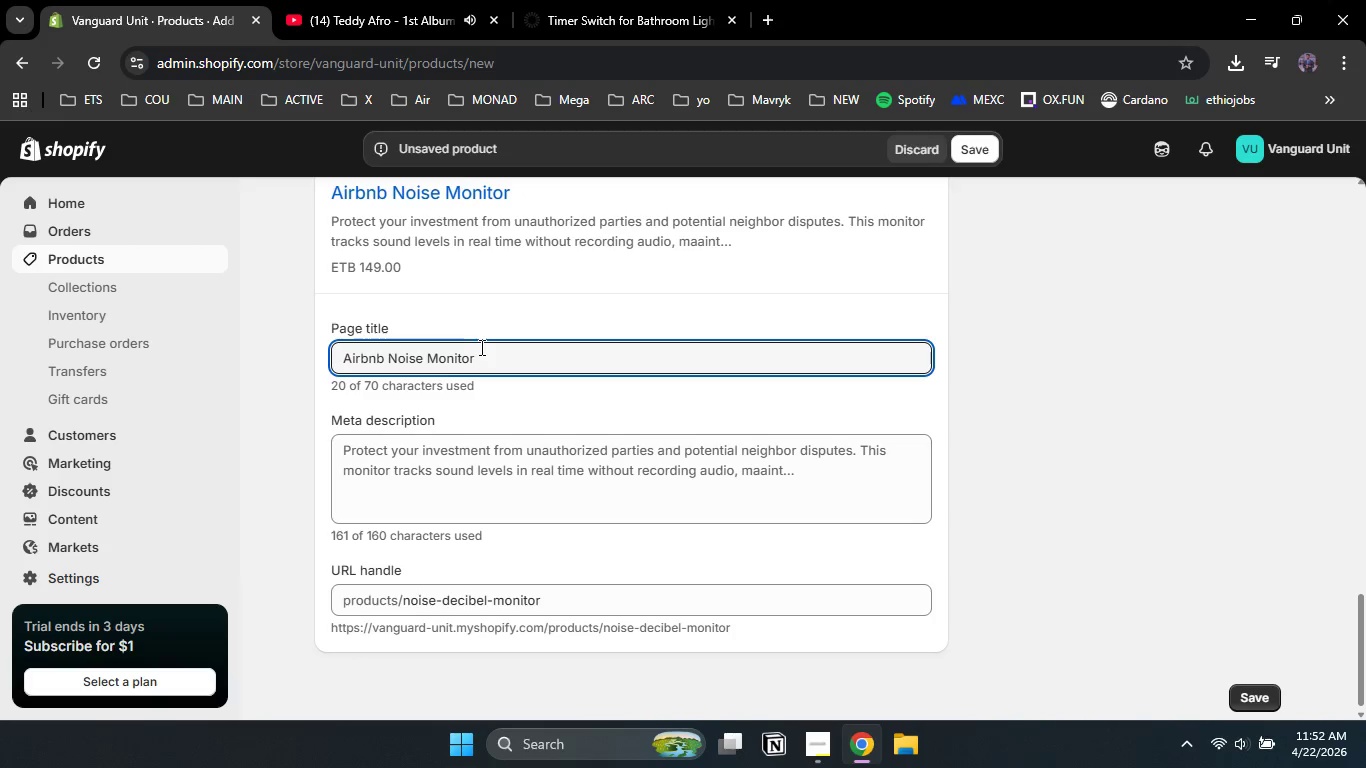 
key(Space)
 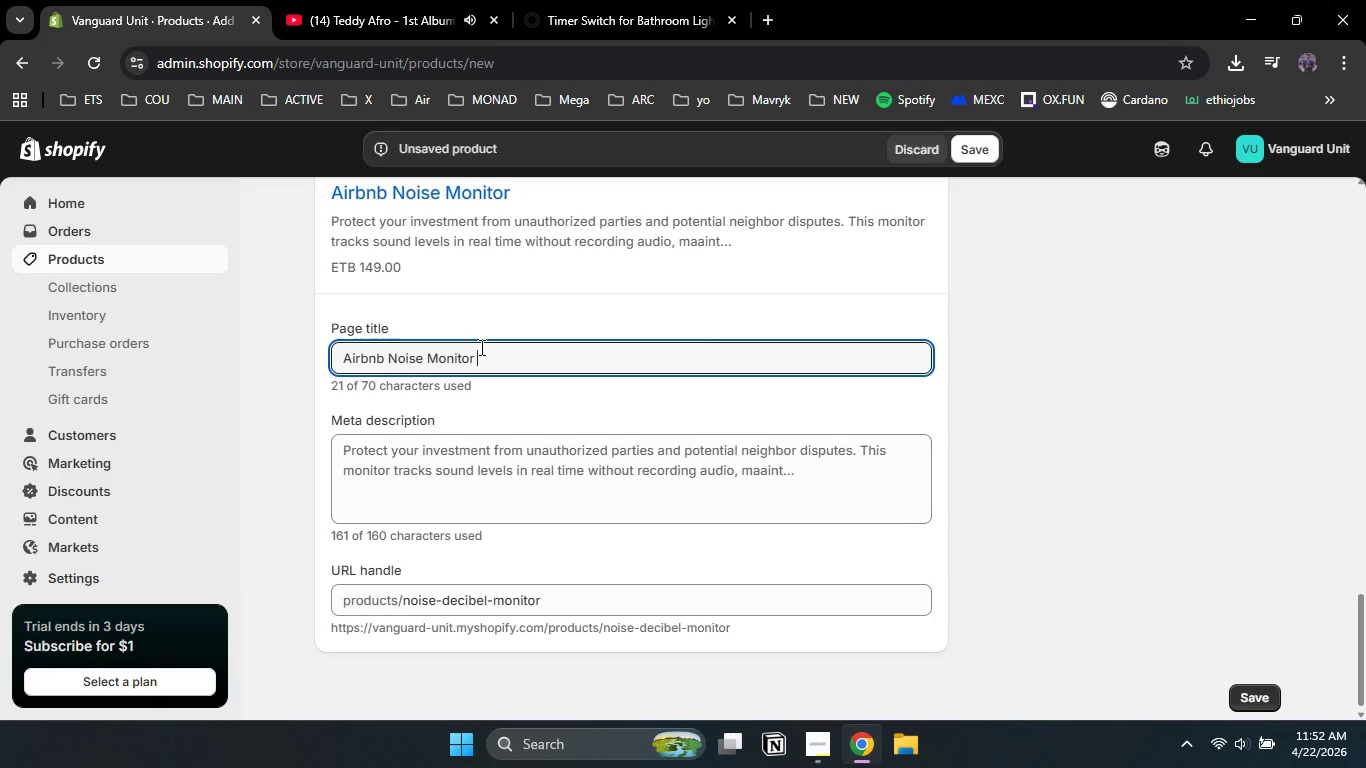 
key(Shift+Backslash)
 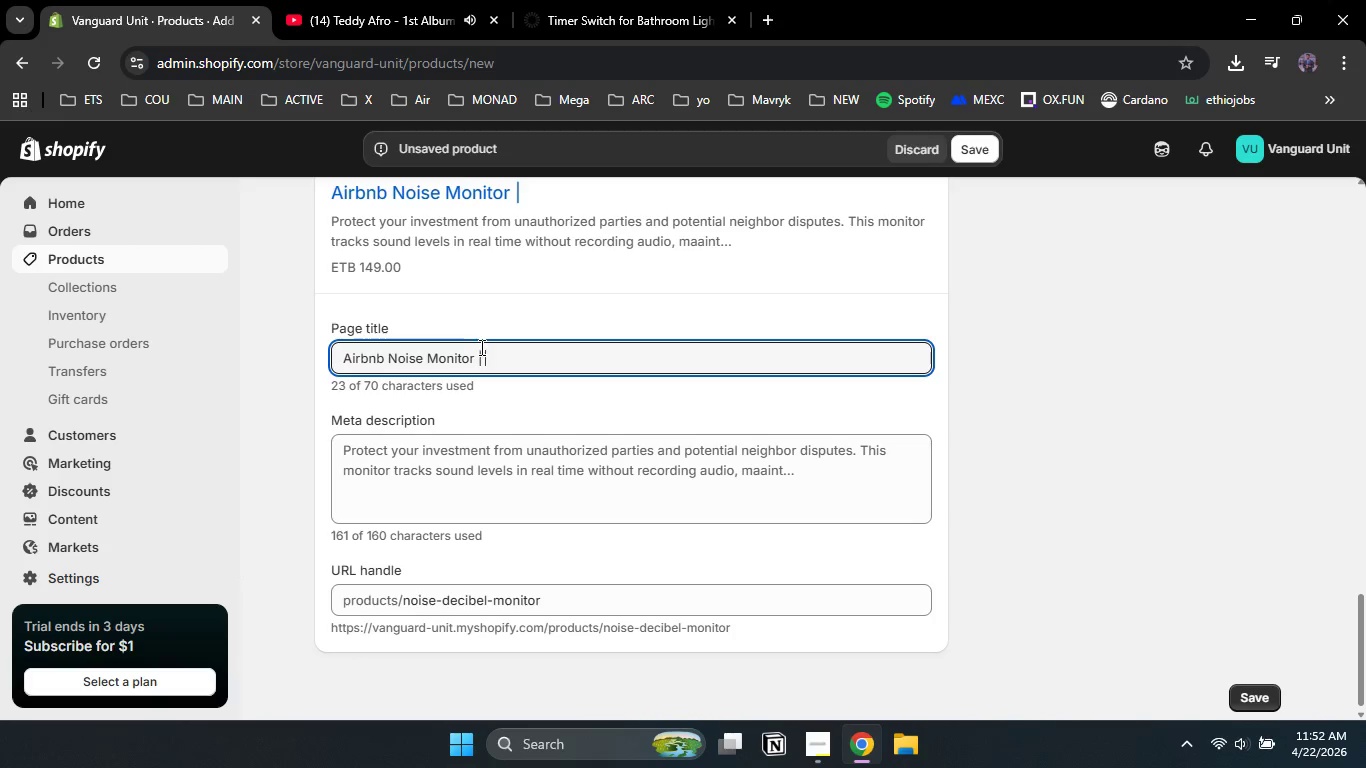 
key(Space)
 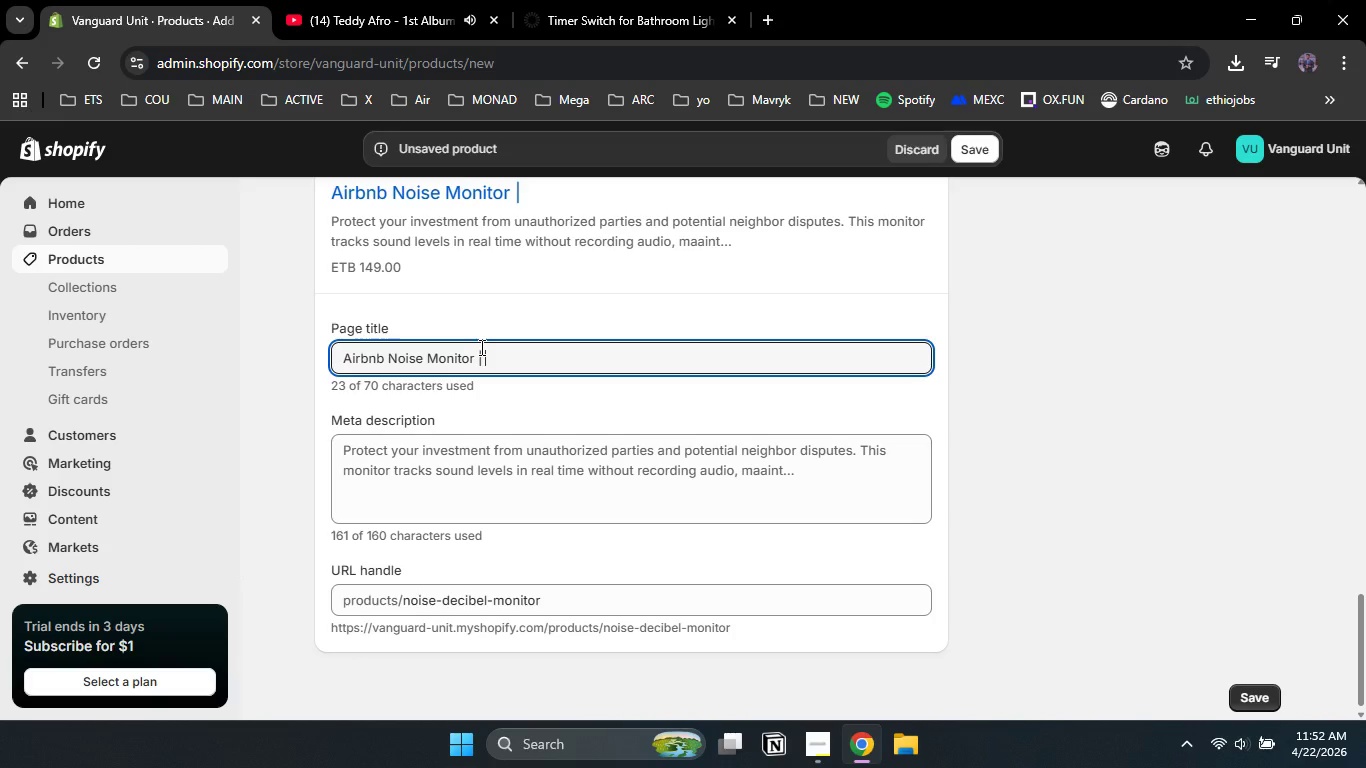 
hold_key(key=ShiftLeft, duration=1.23)
 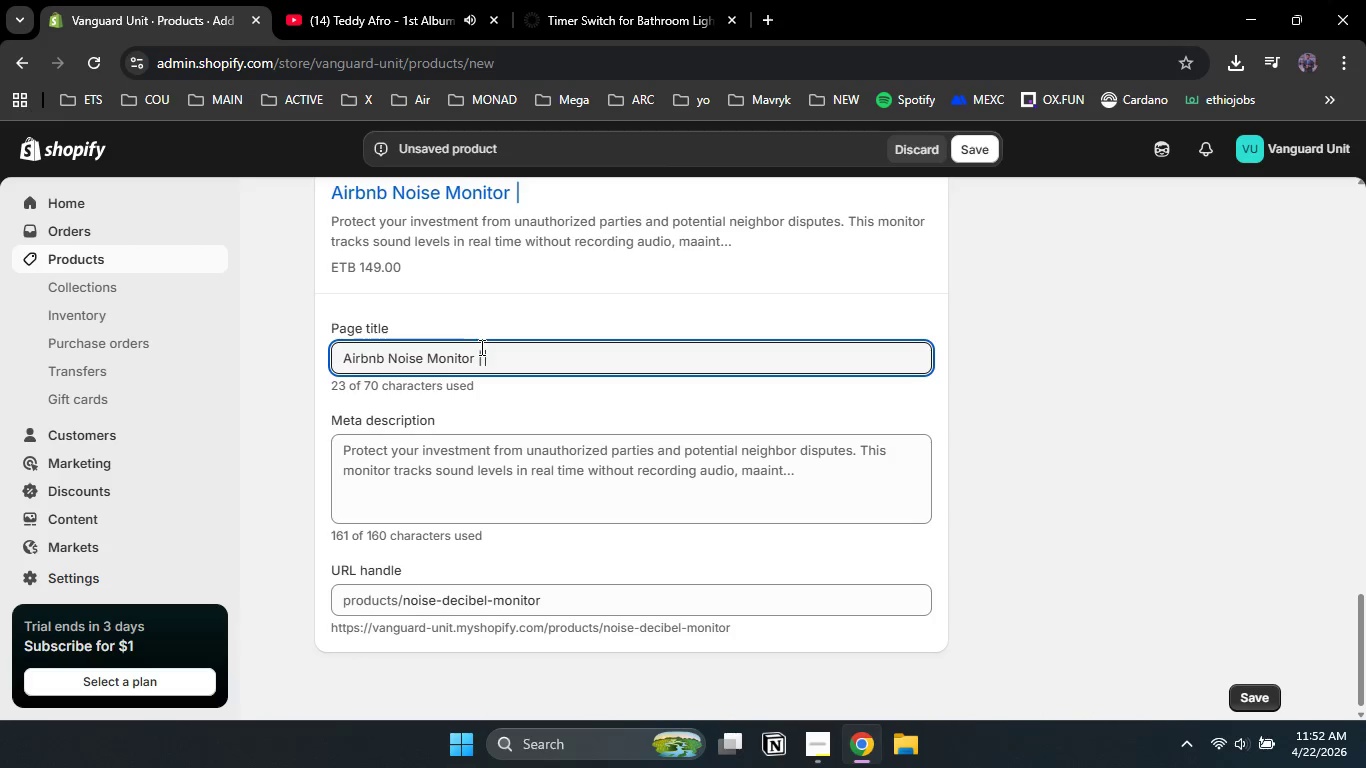 
hold_key(key=ShiftLeft, duration=1.41)
 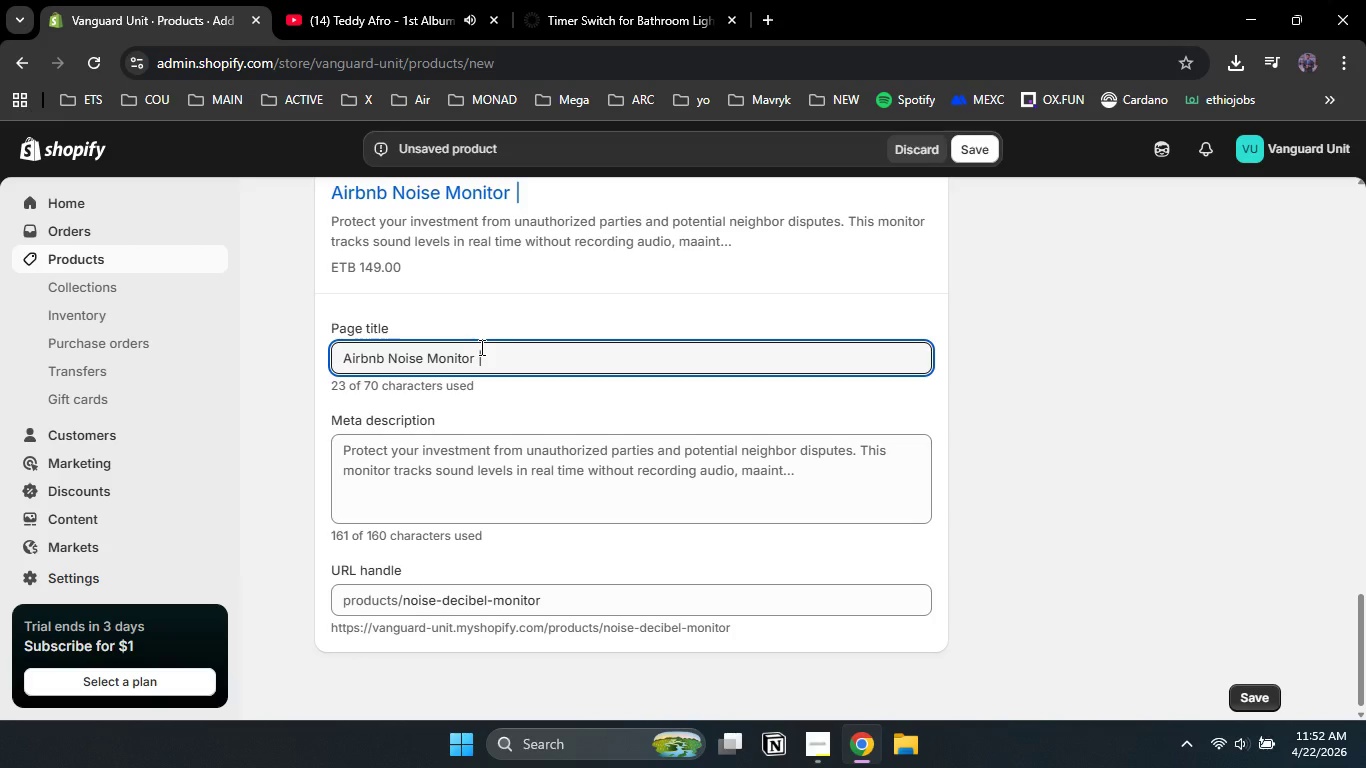 
type(Pro Guars)
key(Backspace)
type(d WiFi Decibel tracker)
 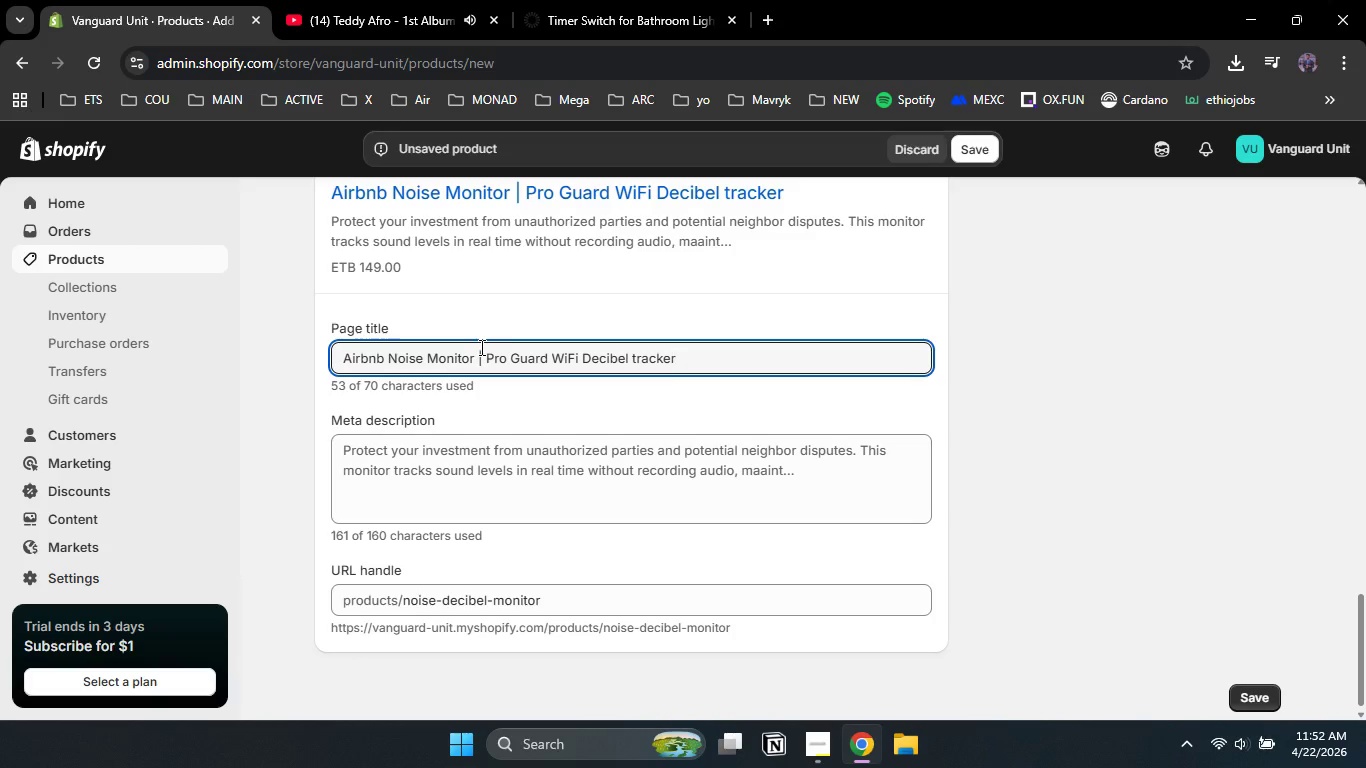 
left_click([643, 357])
 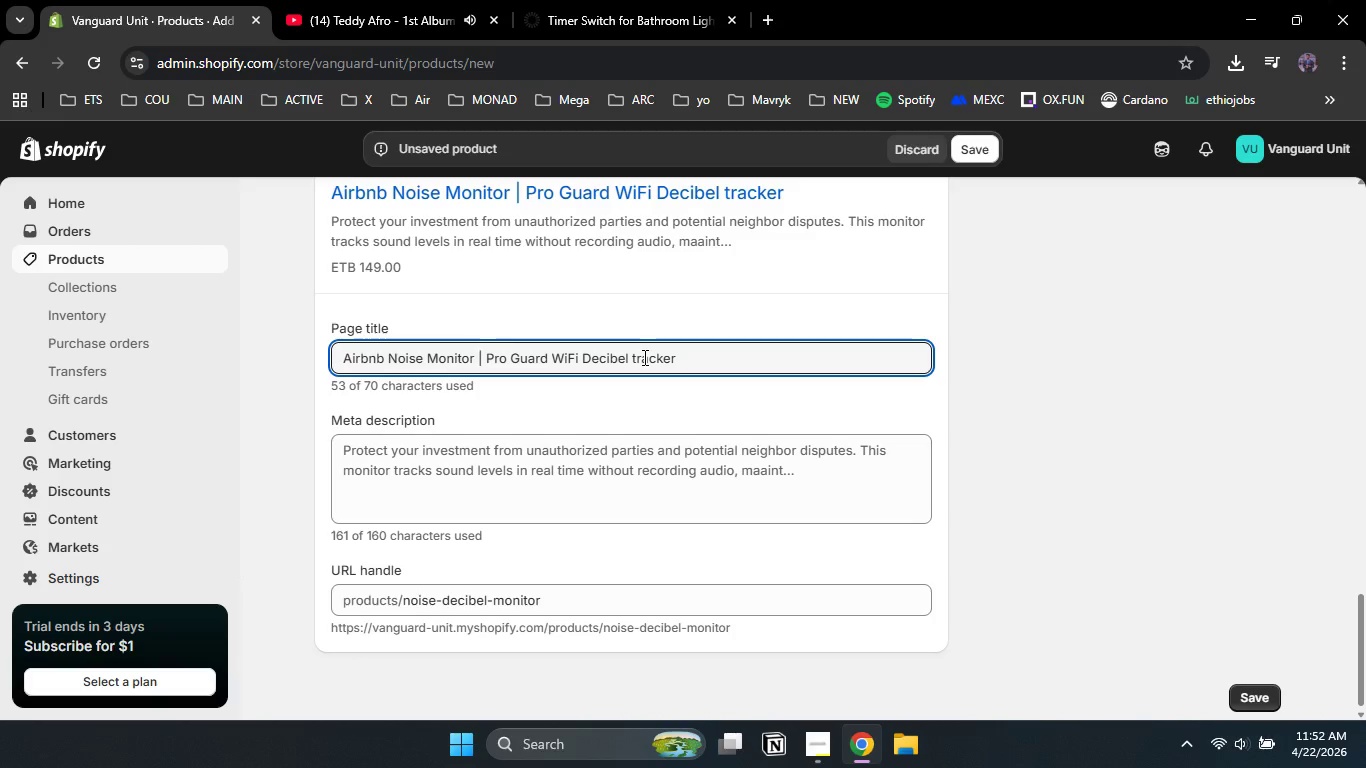 
key(ArrowLeft)
 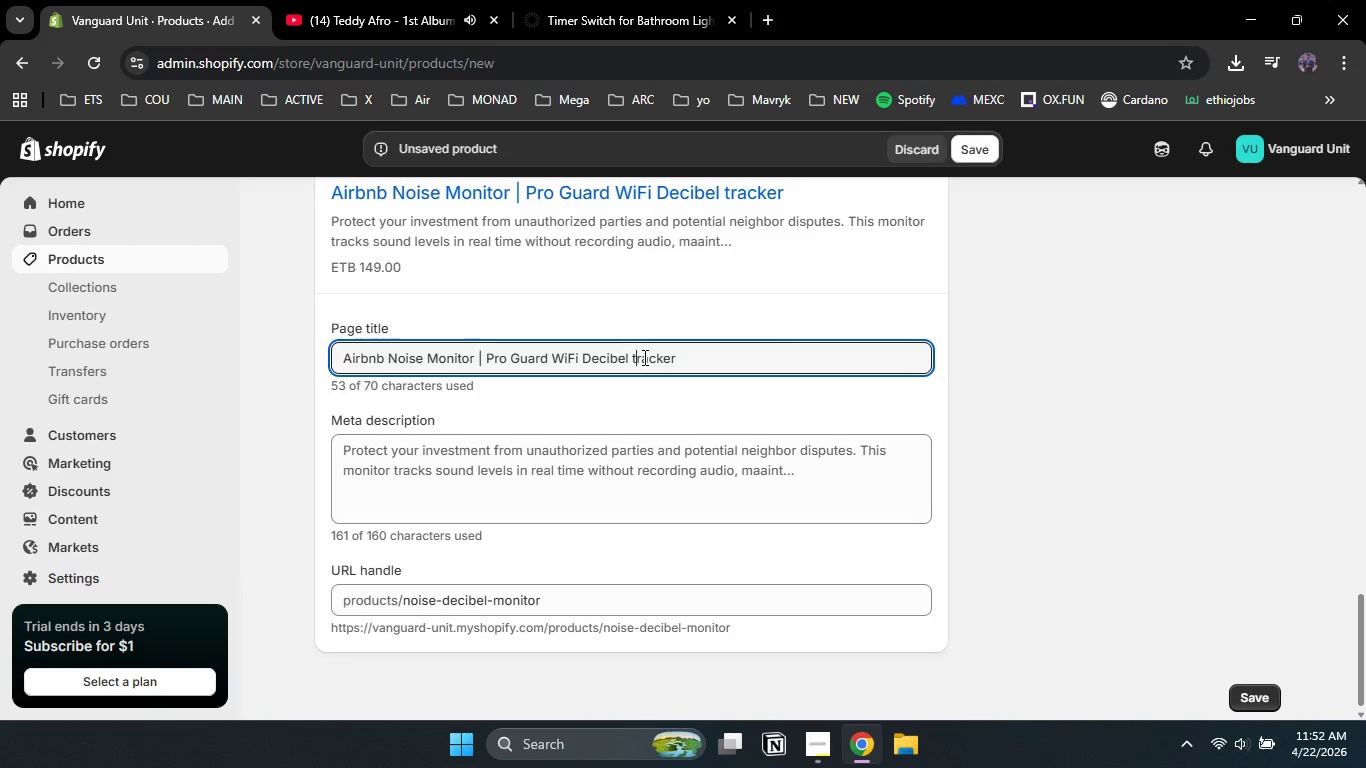 
key(Backspace)
 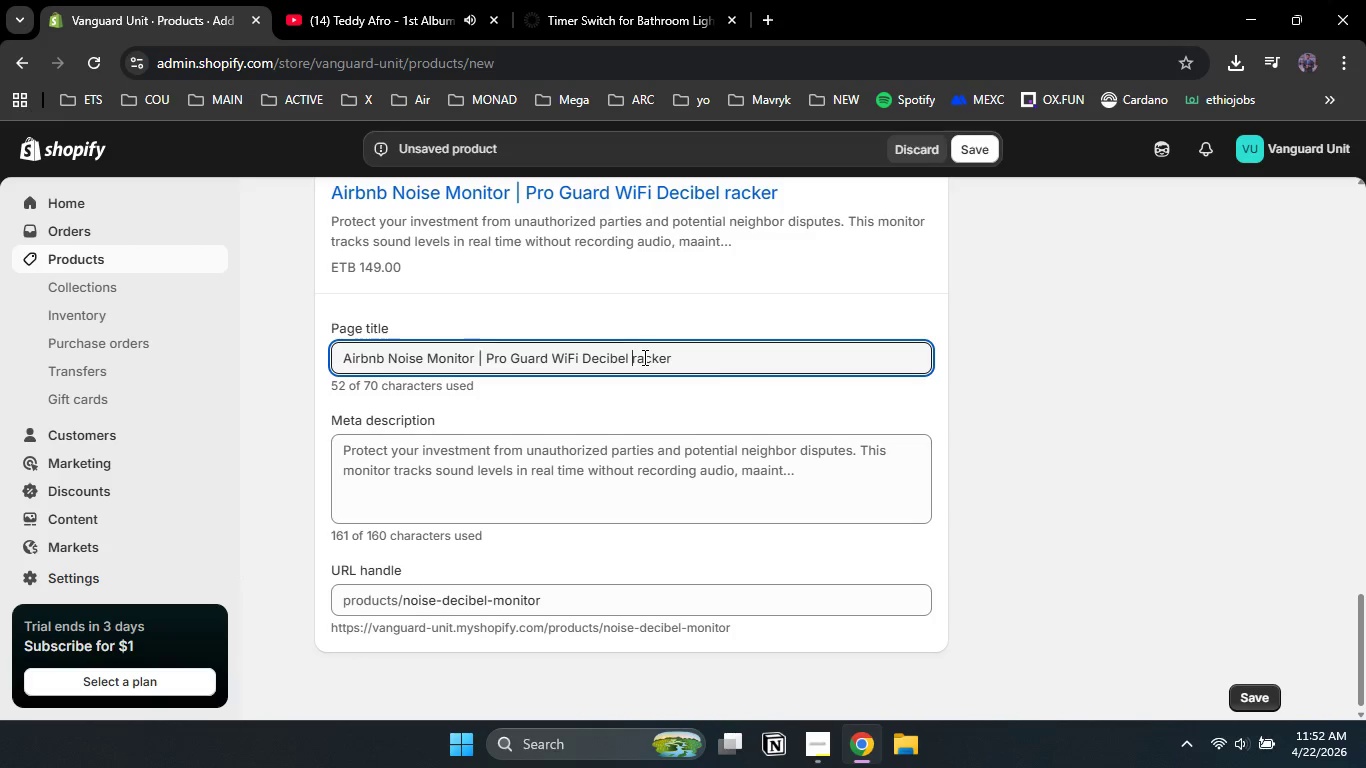 
key(Shift+T)
 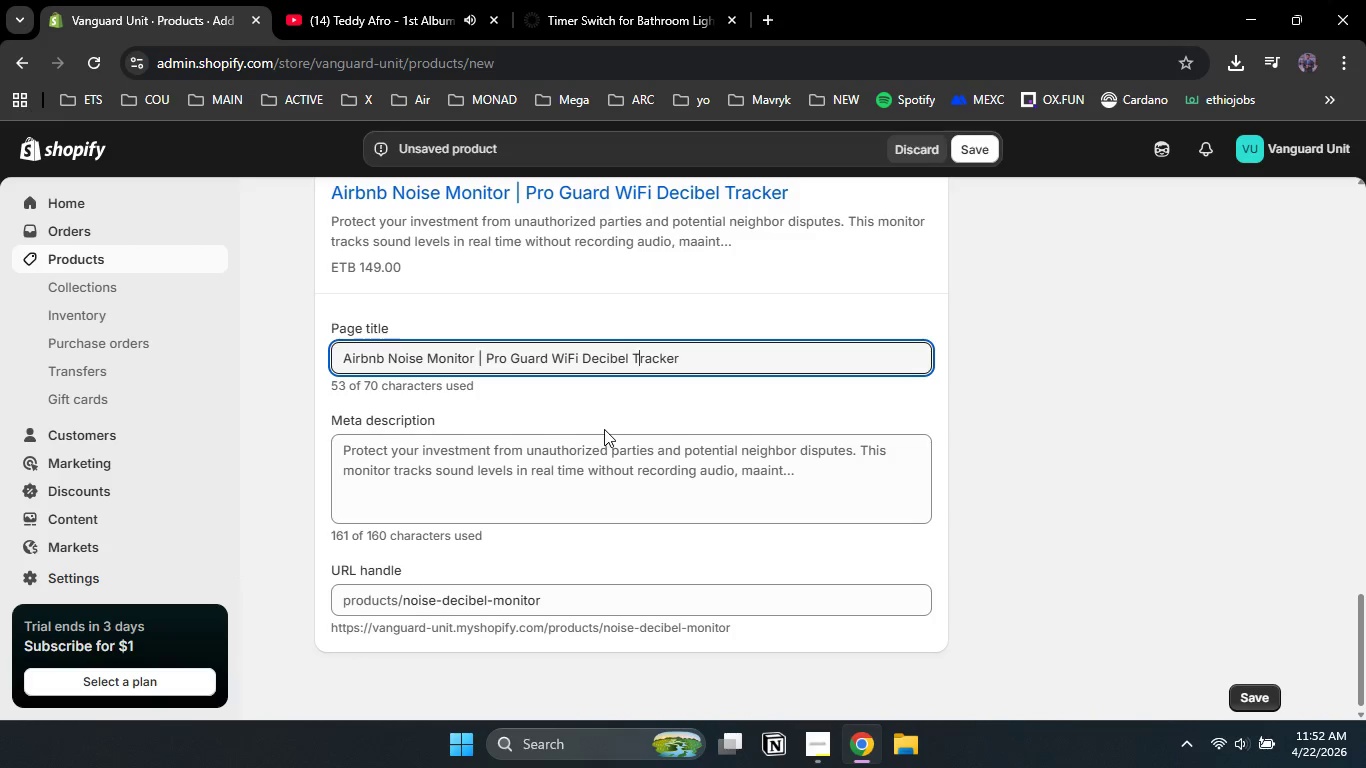 
double_click([600, 451])
 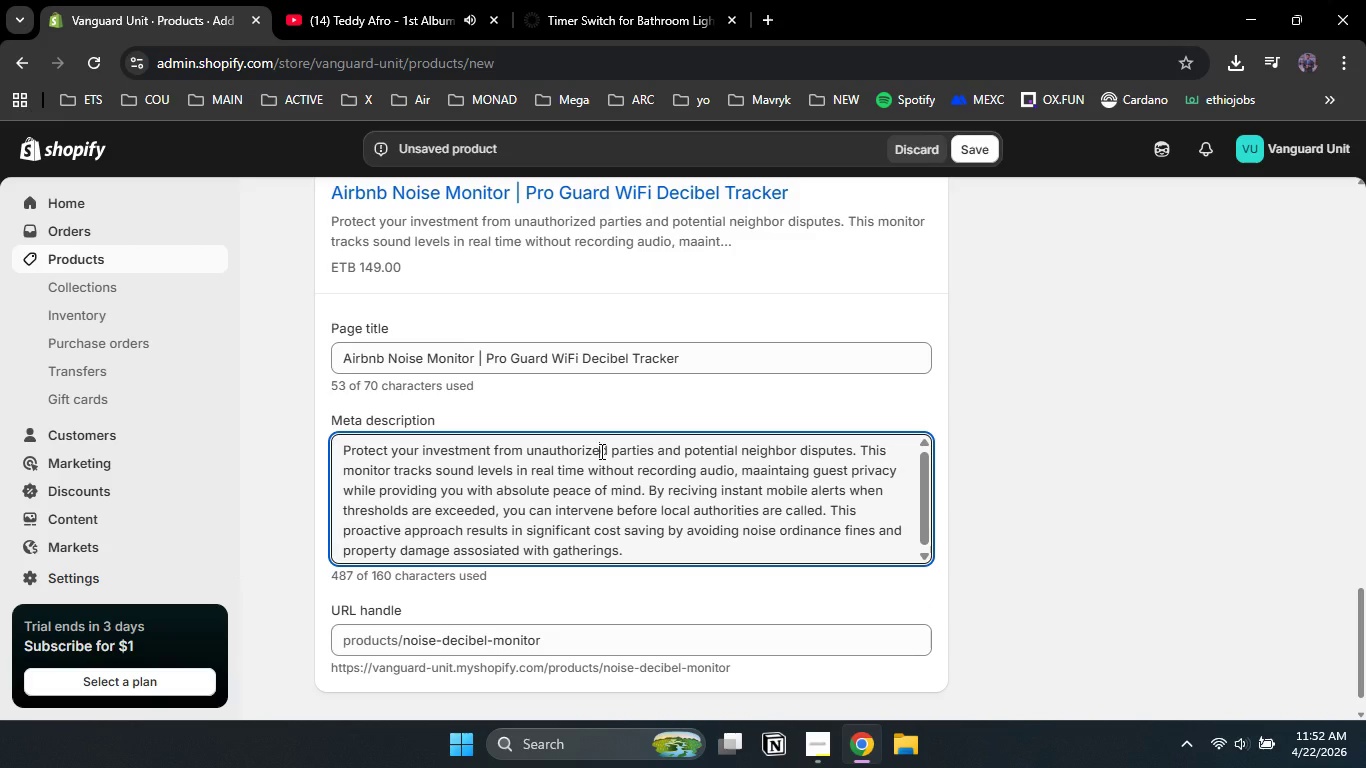 
key(Control+A)
 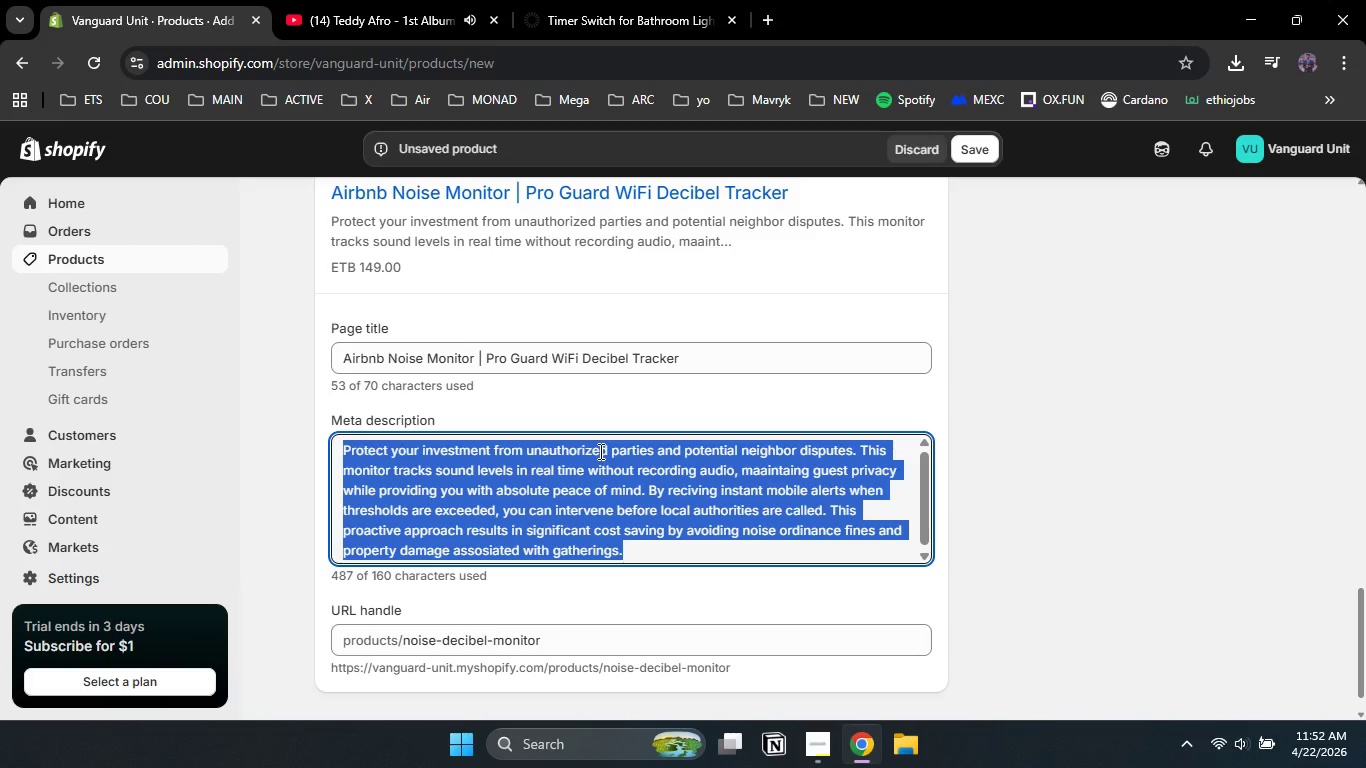 
type(Prevent parties and fines with this Airbnb noise monitor. Get real time alerts for peace of mind and cost savings on proprty damage.)
 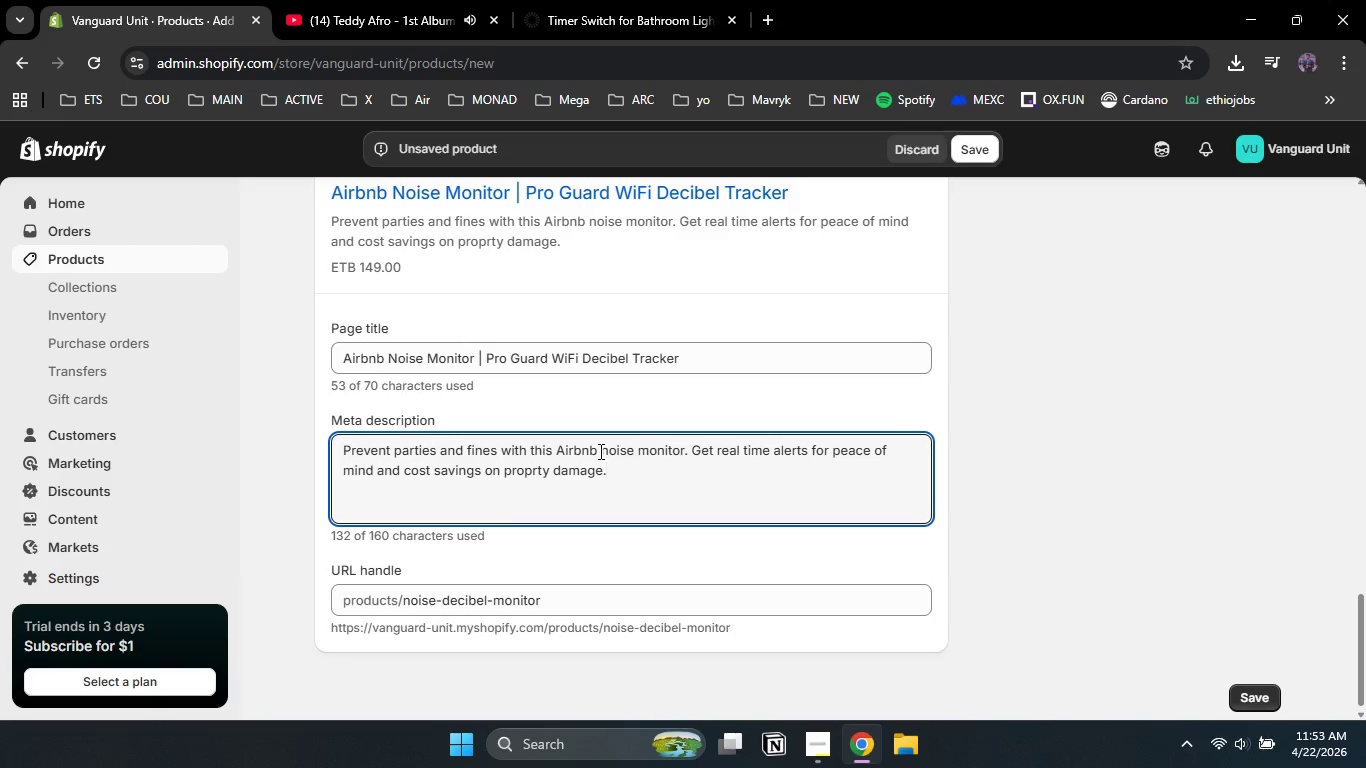 
left_click([816, 729])